 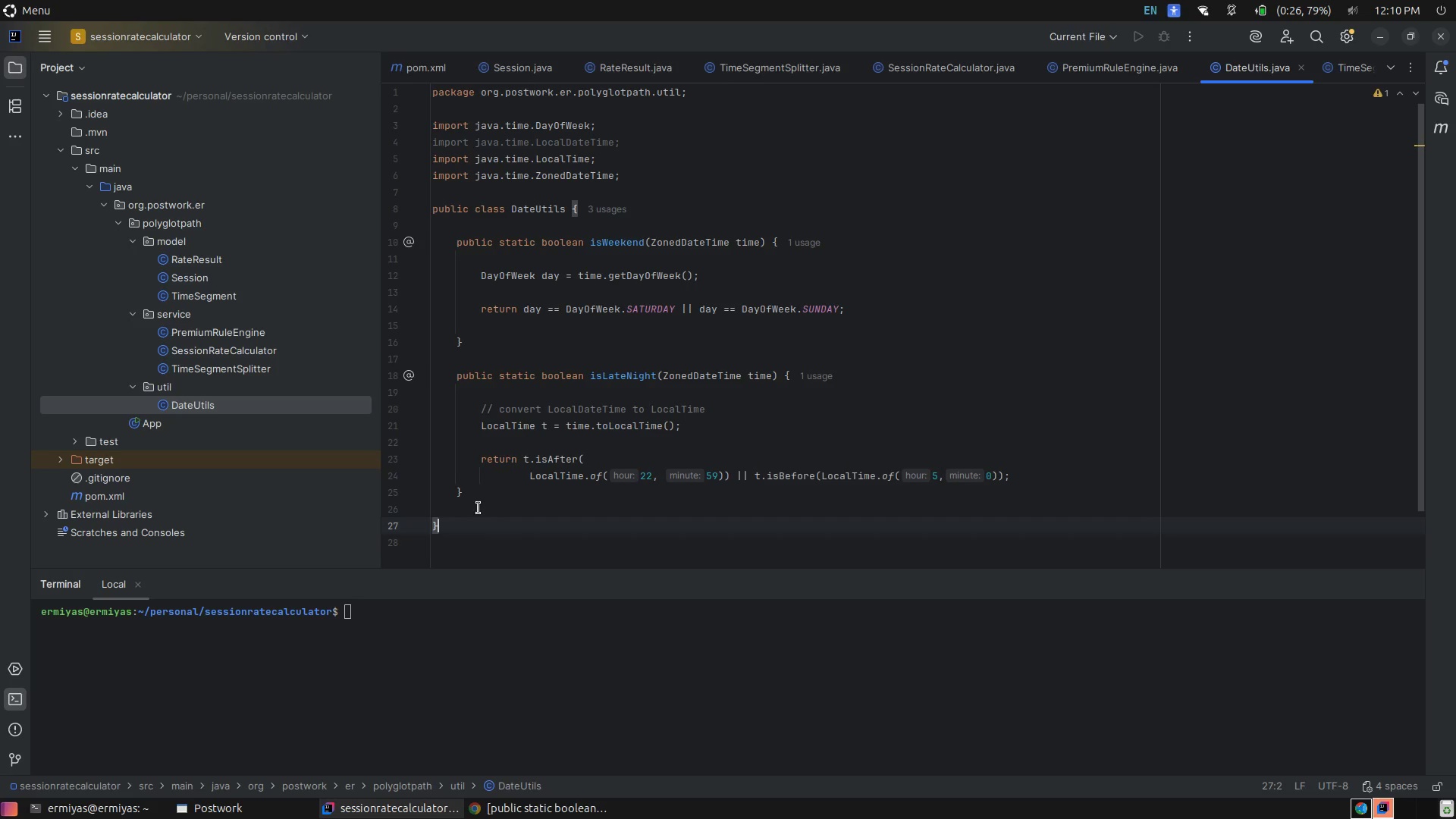 
left_click([488, 475])
 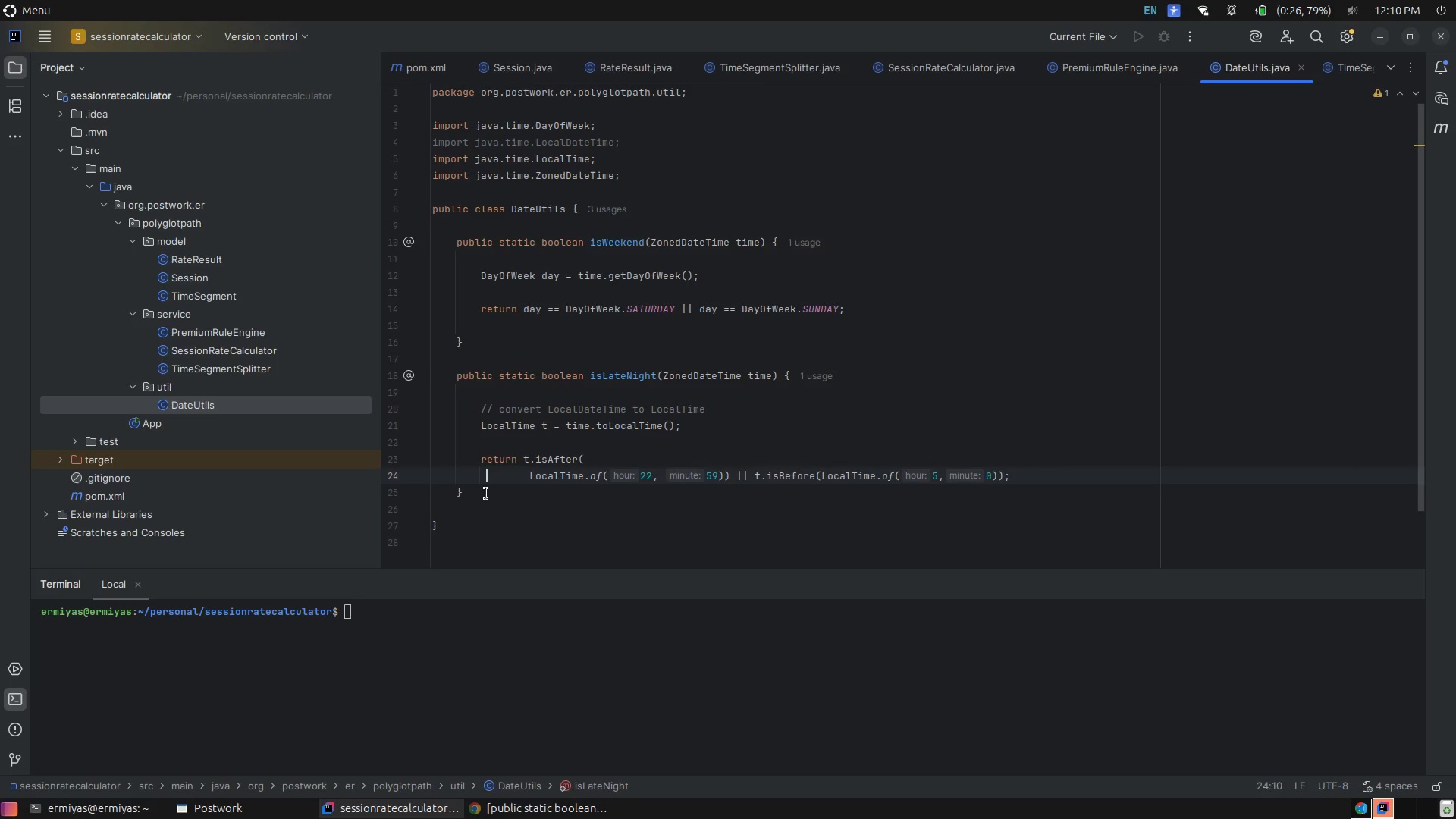 
left_click([486, 494])
 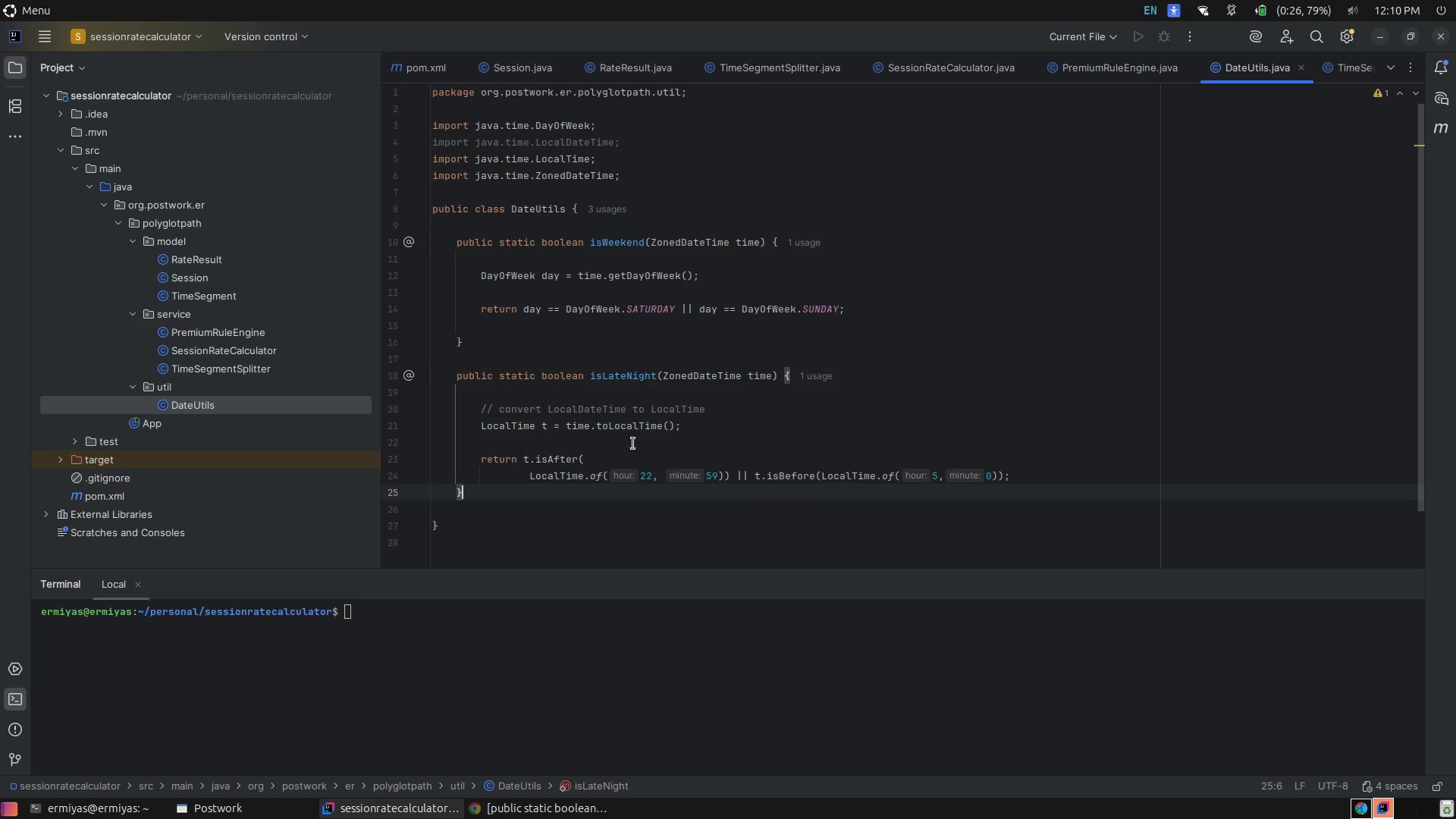 
left_click([907, 379])
 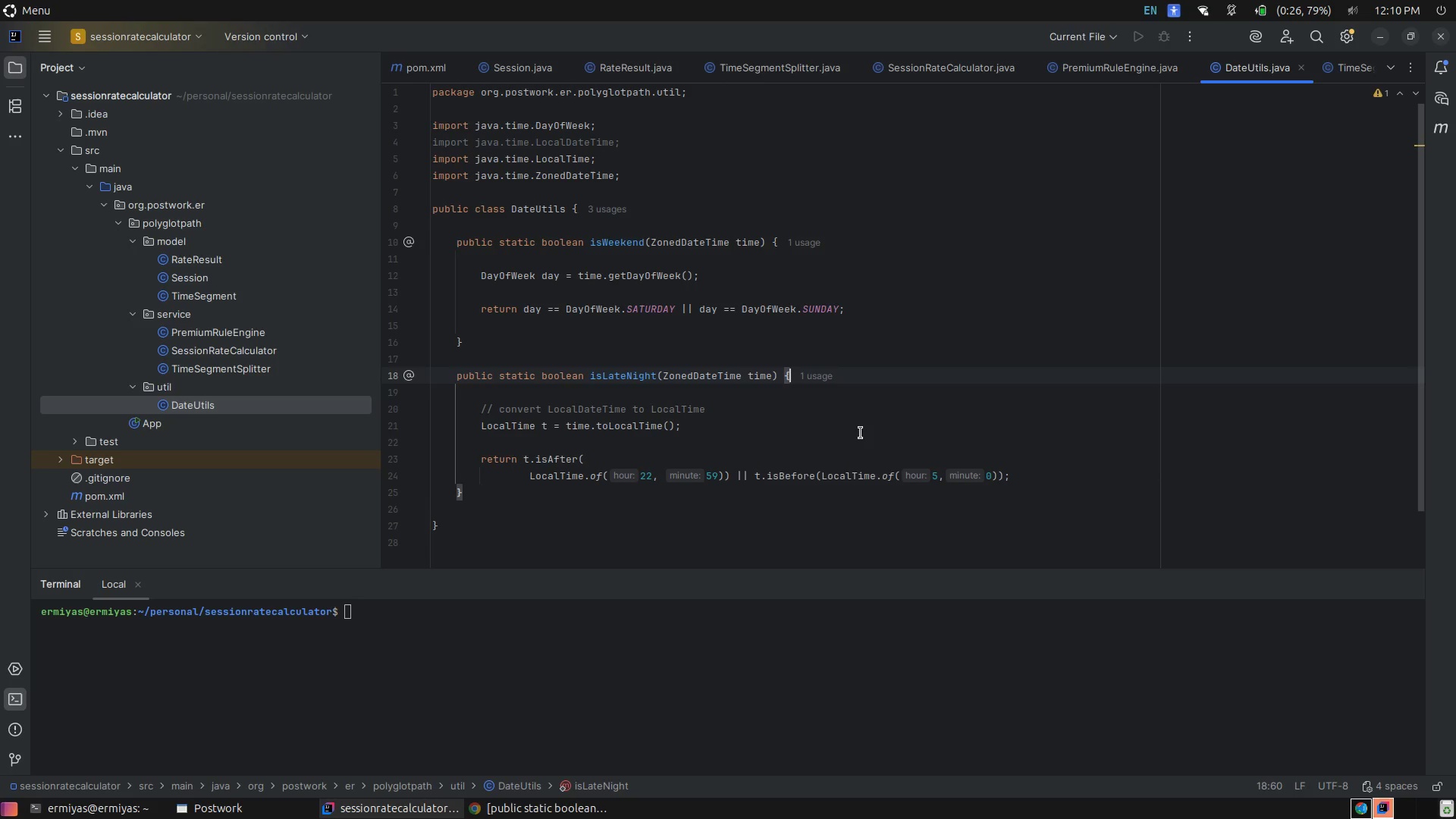 
left_click([861, 433])
 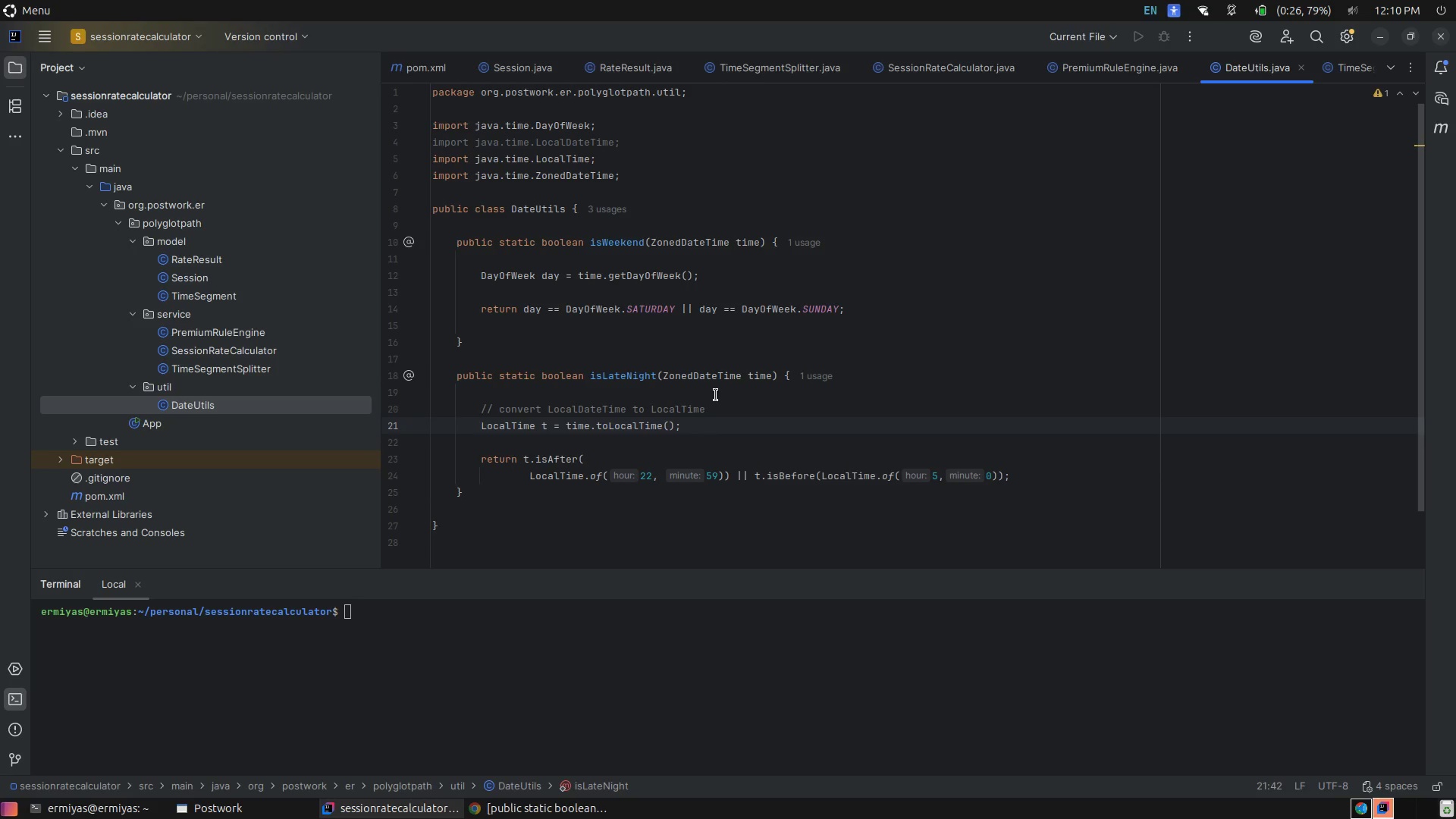 
left_click([716, 395])
 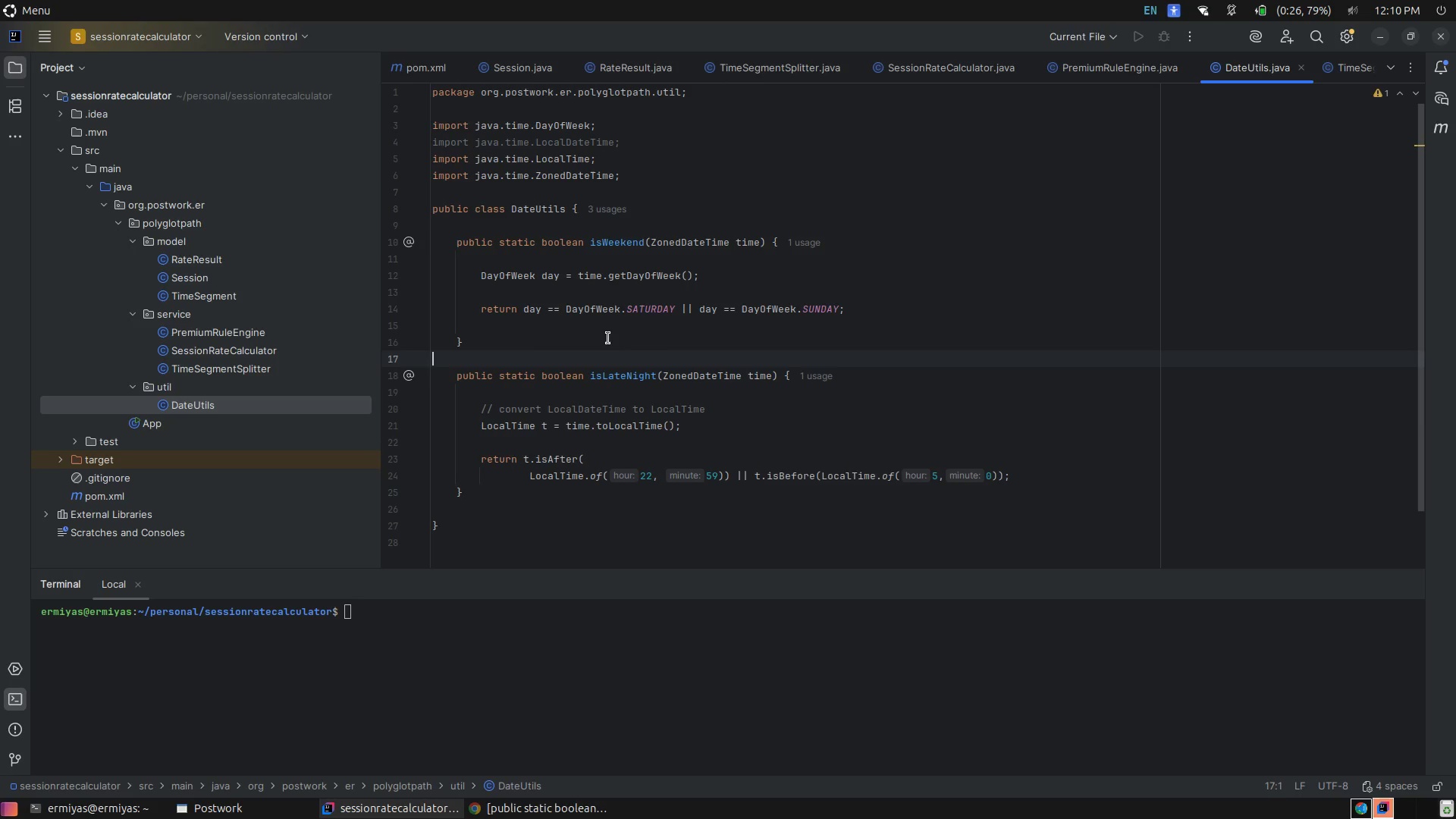 
left_click([547, 334])
 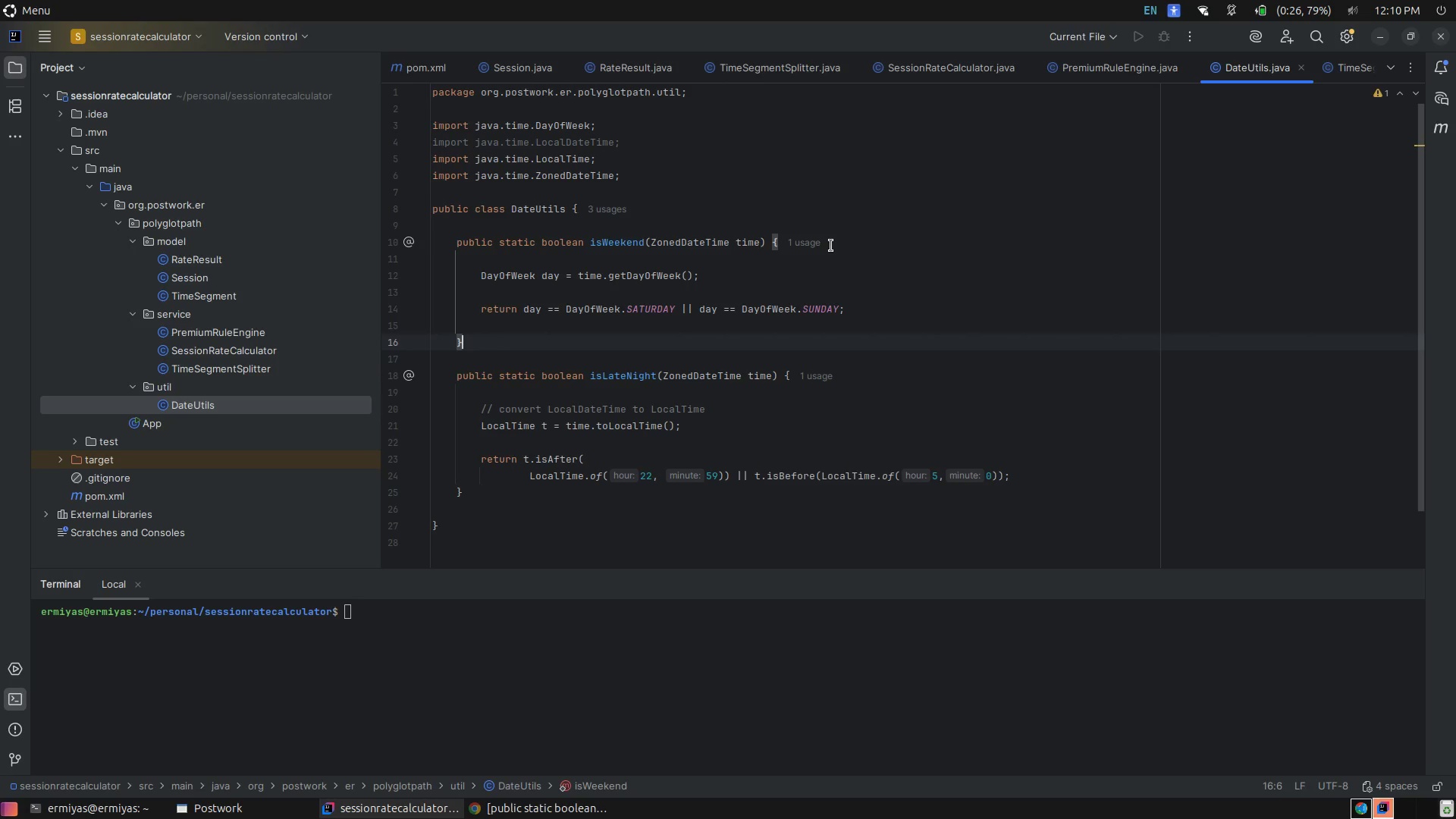 
left_click([831, 246])
 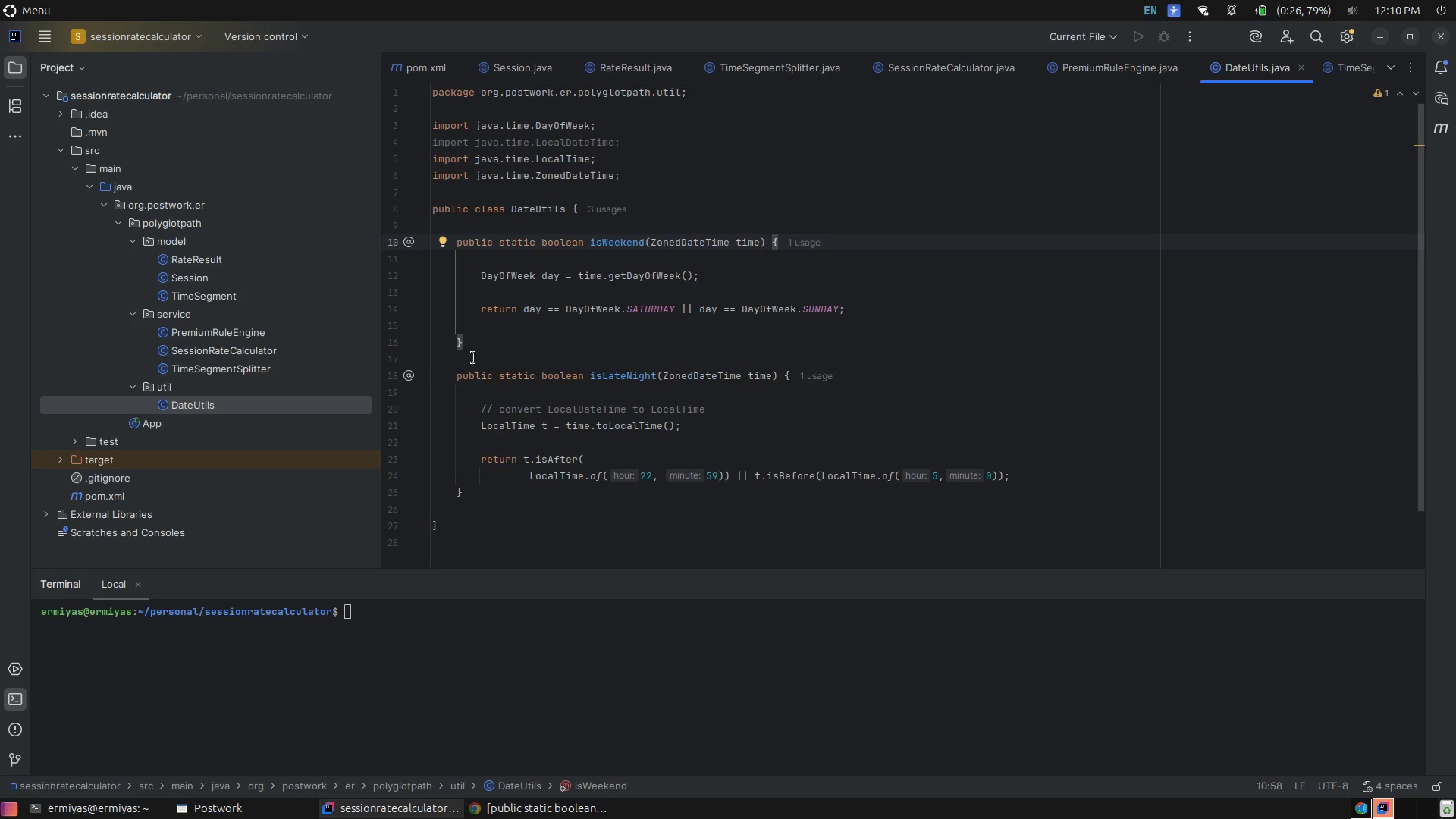 
left_click([476, 356])
 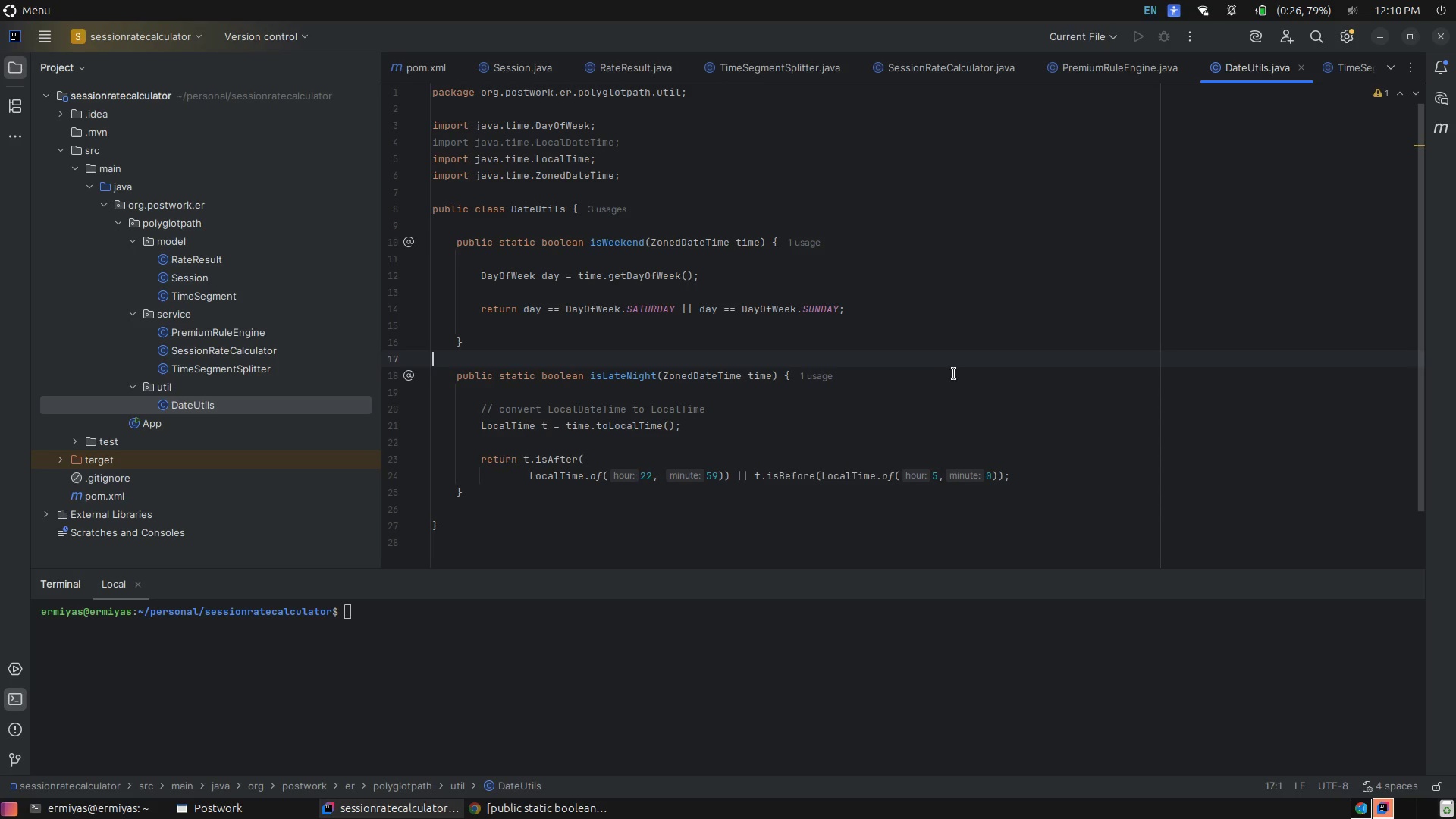 
left_click([956, 375])
 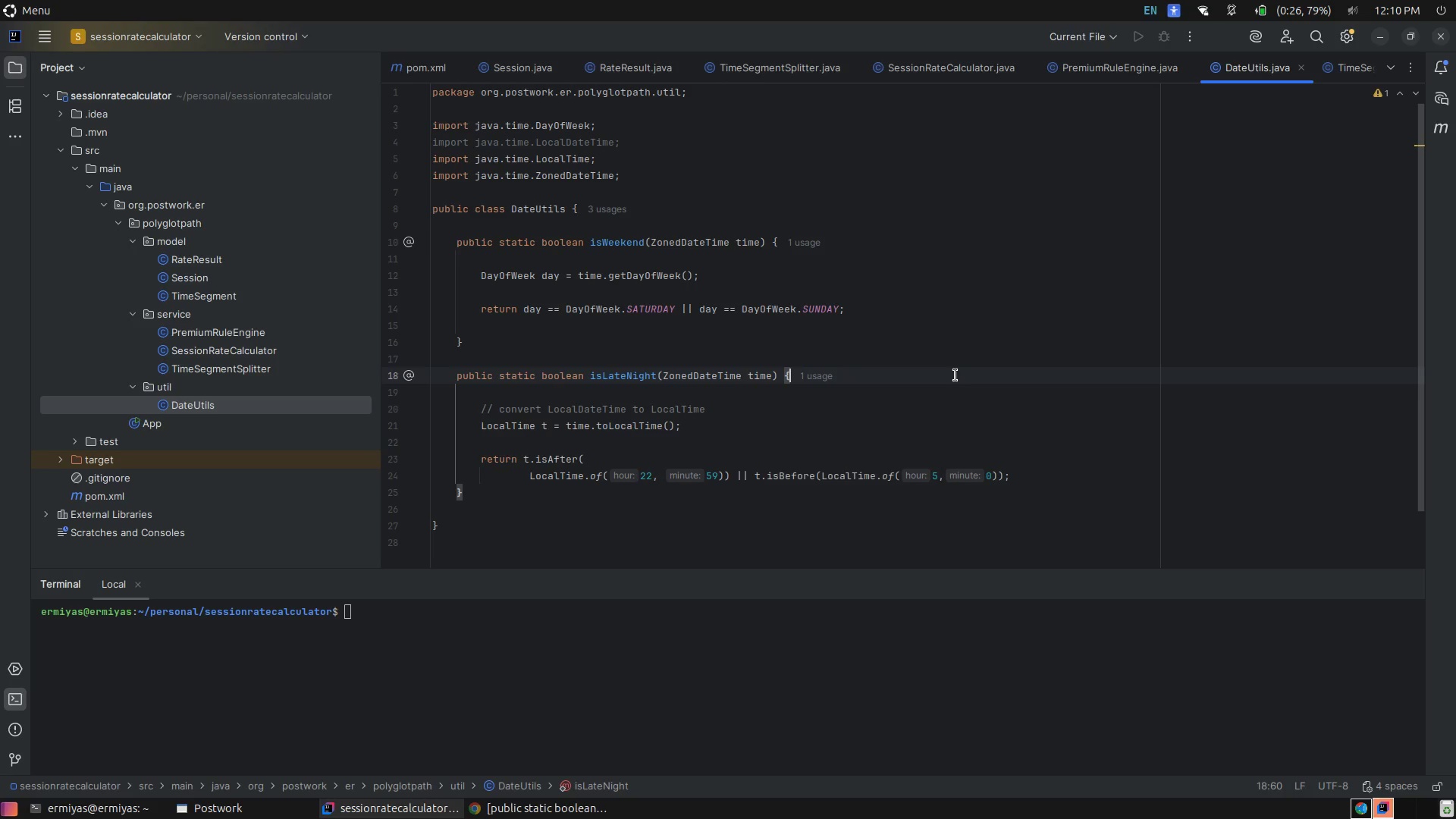 
left_click([956, 375])
 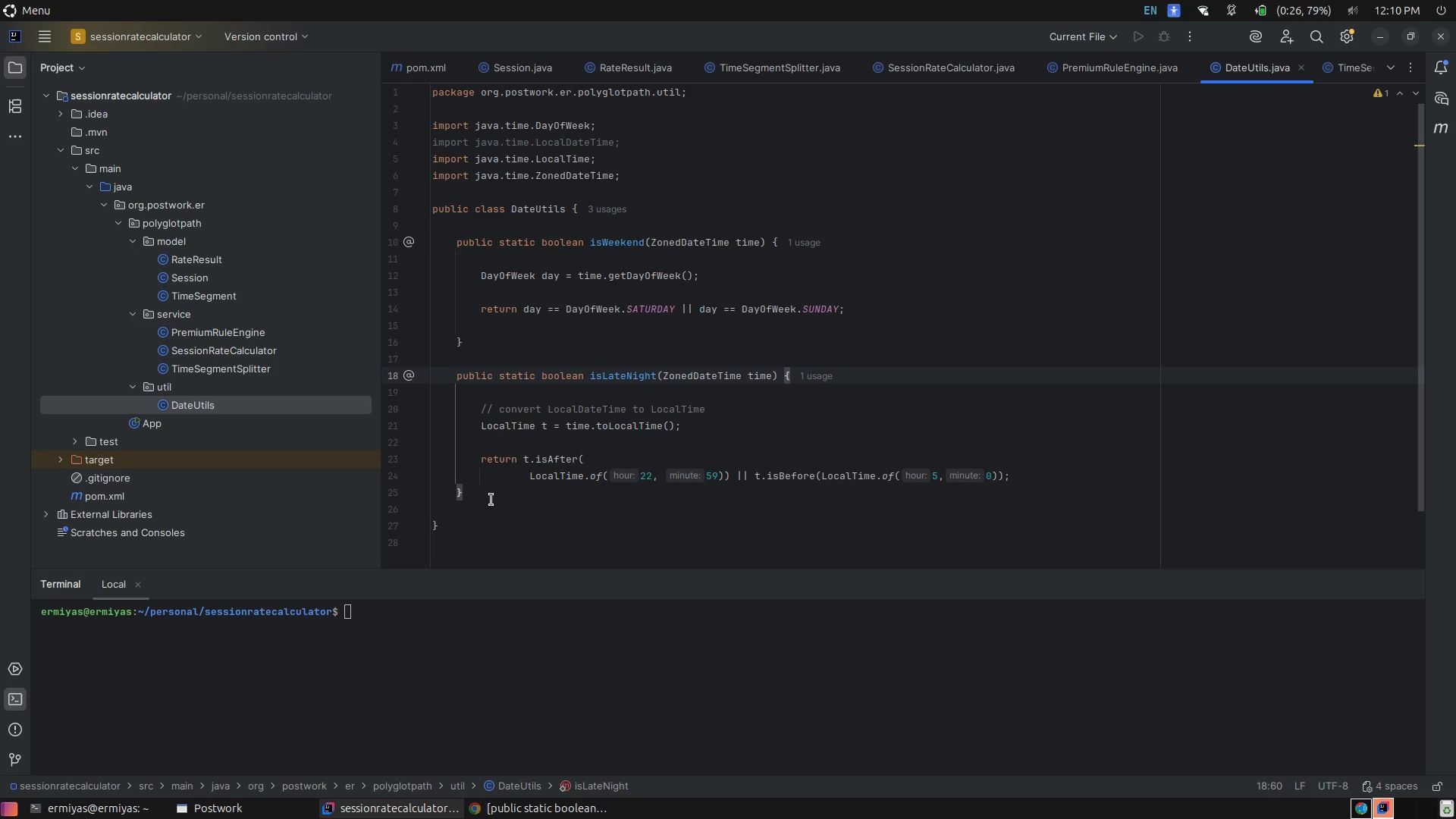 
left_click([491, 500])
 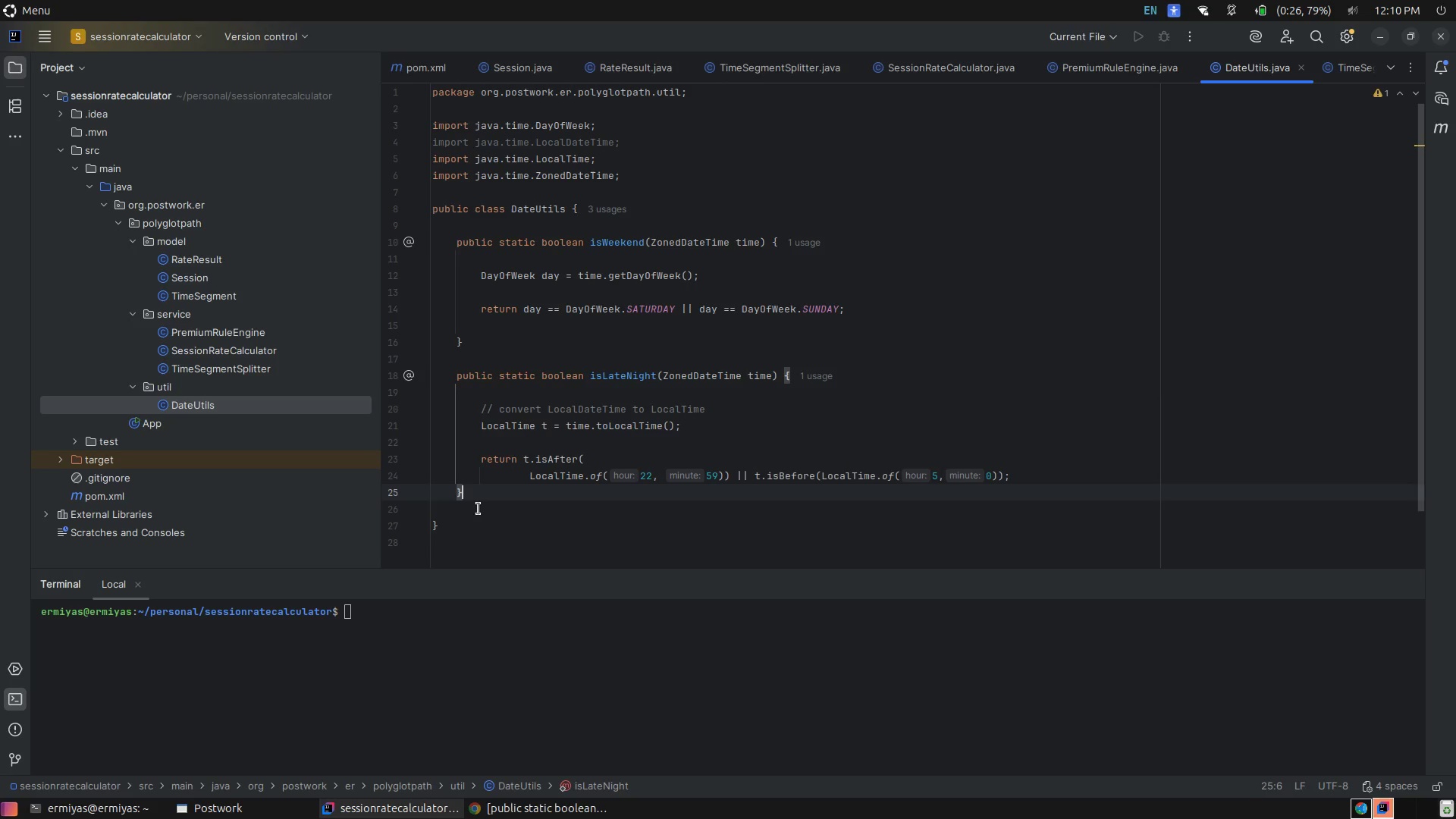 
left_click([479, 509])
 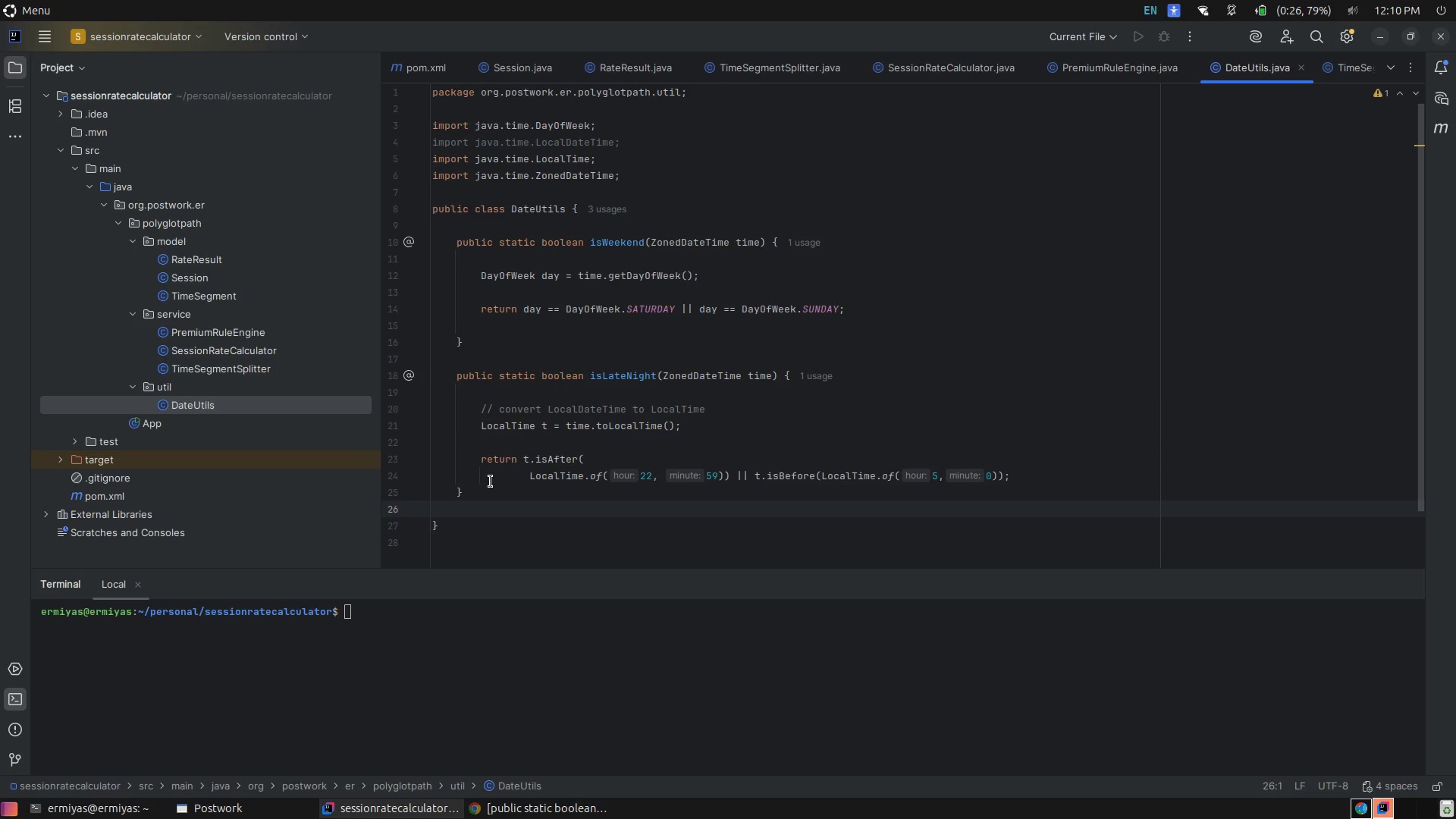 
left_click([744, 423])
 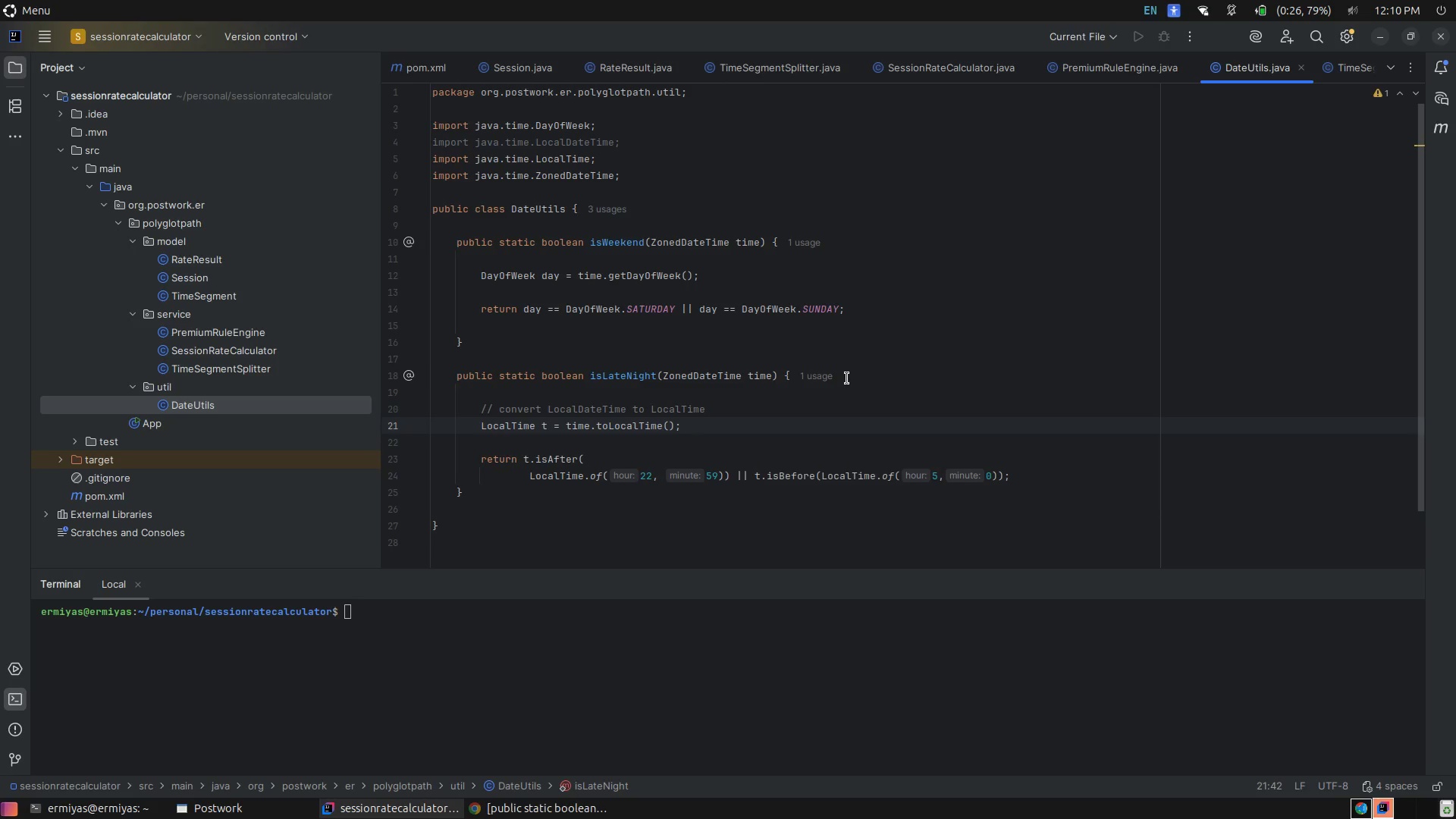 
left_click([847, 378])
 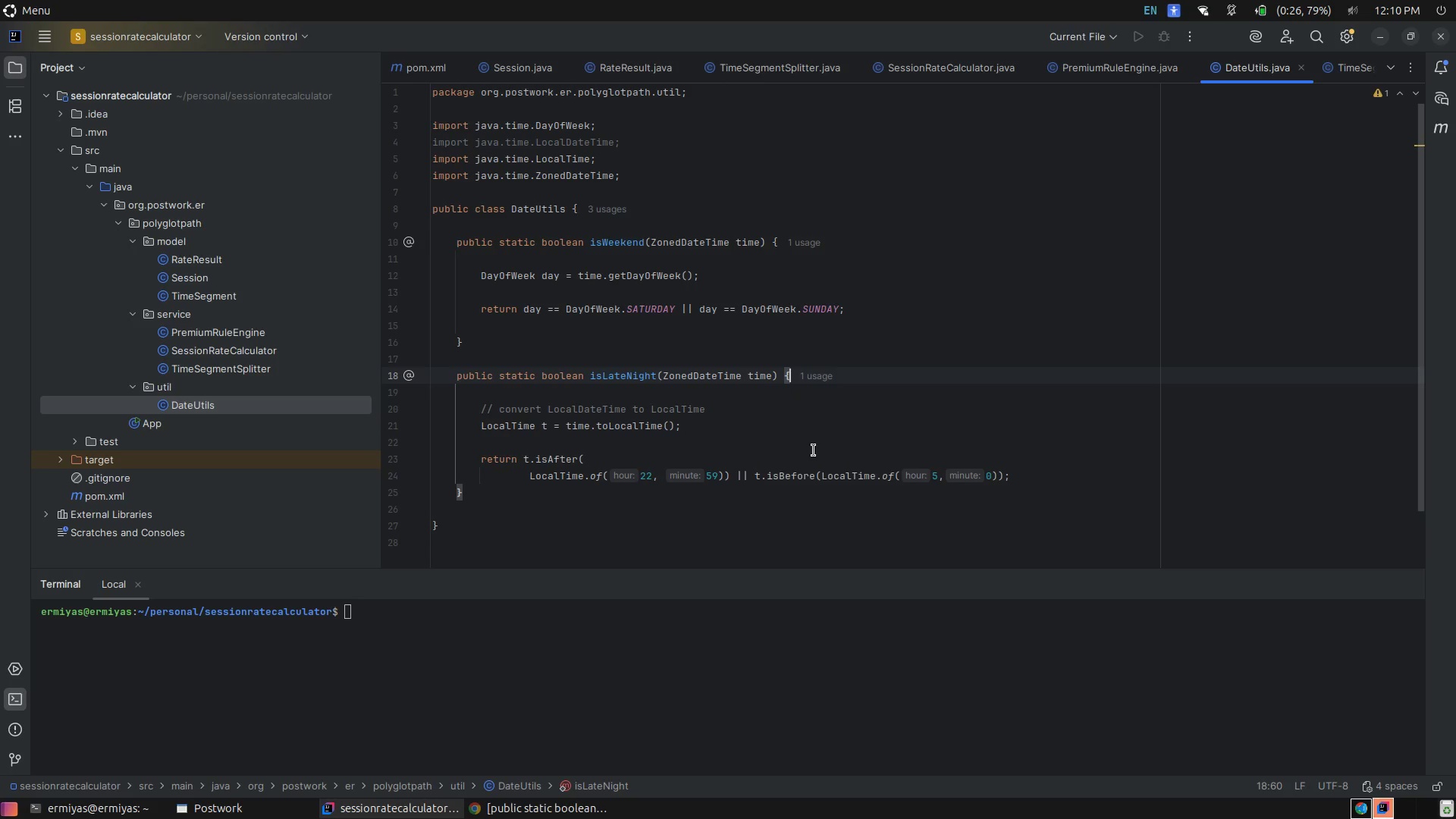 
mouse_move([804, 481])
 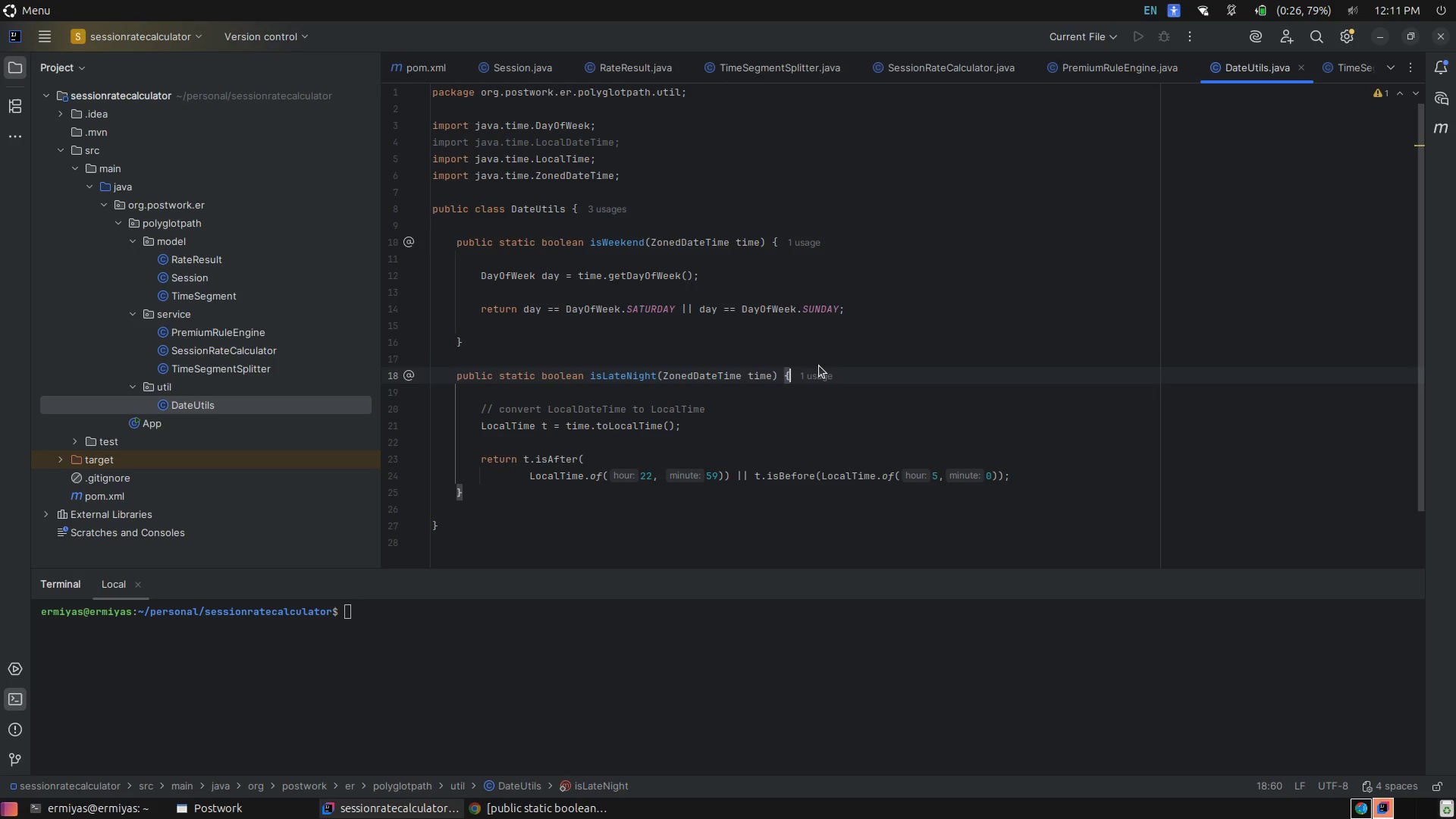 
left_click([819, 366])
 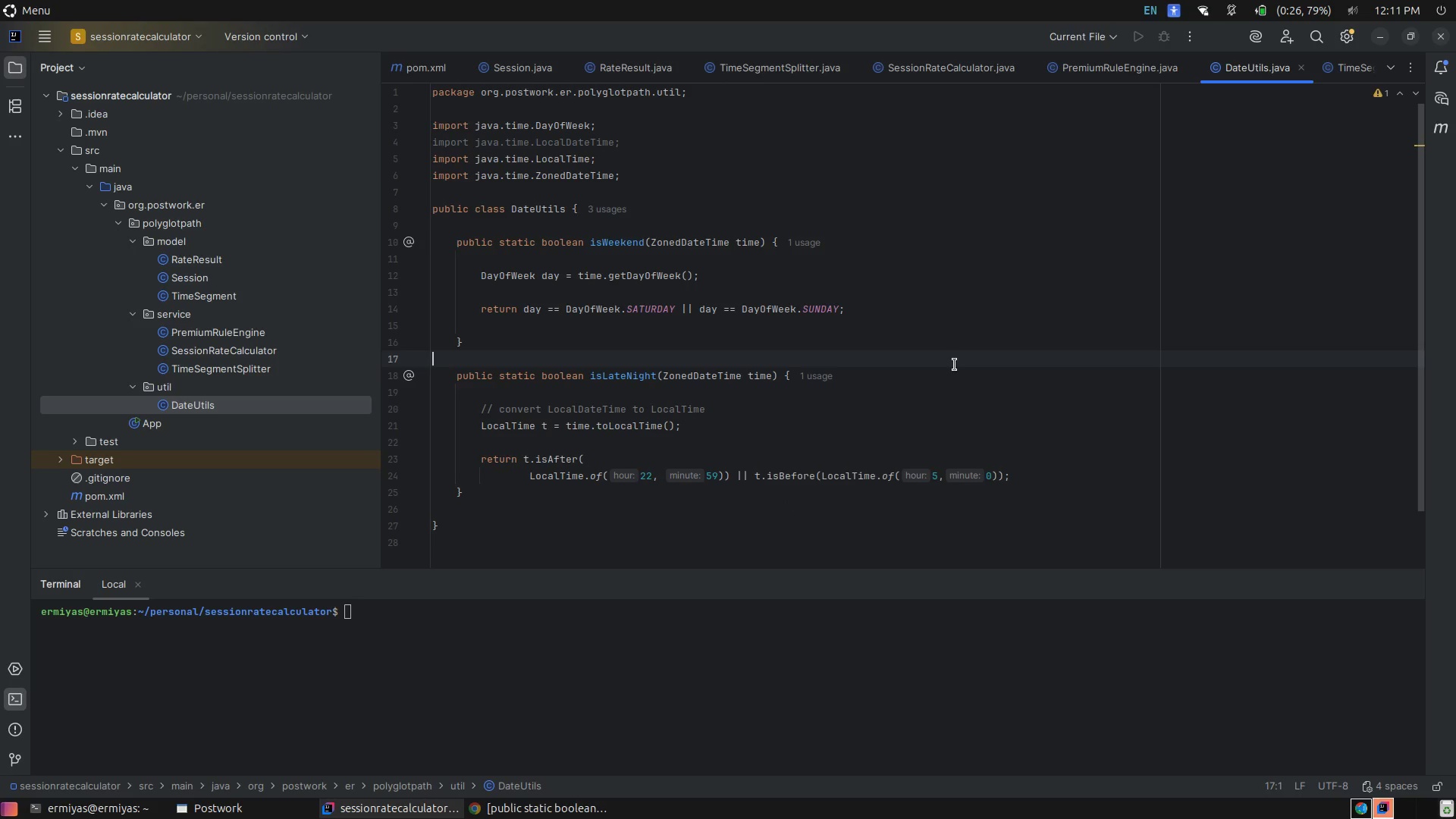 
left_click([955, 365])
 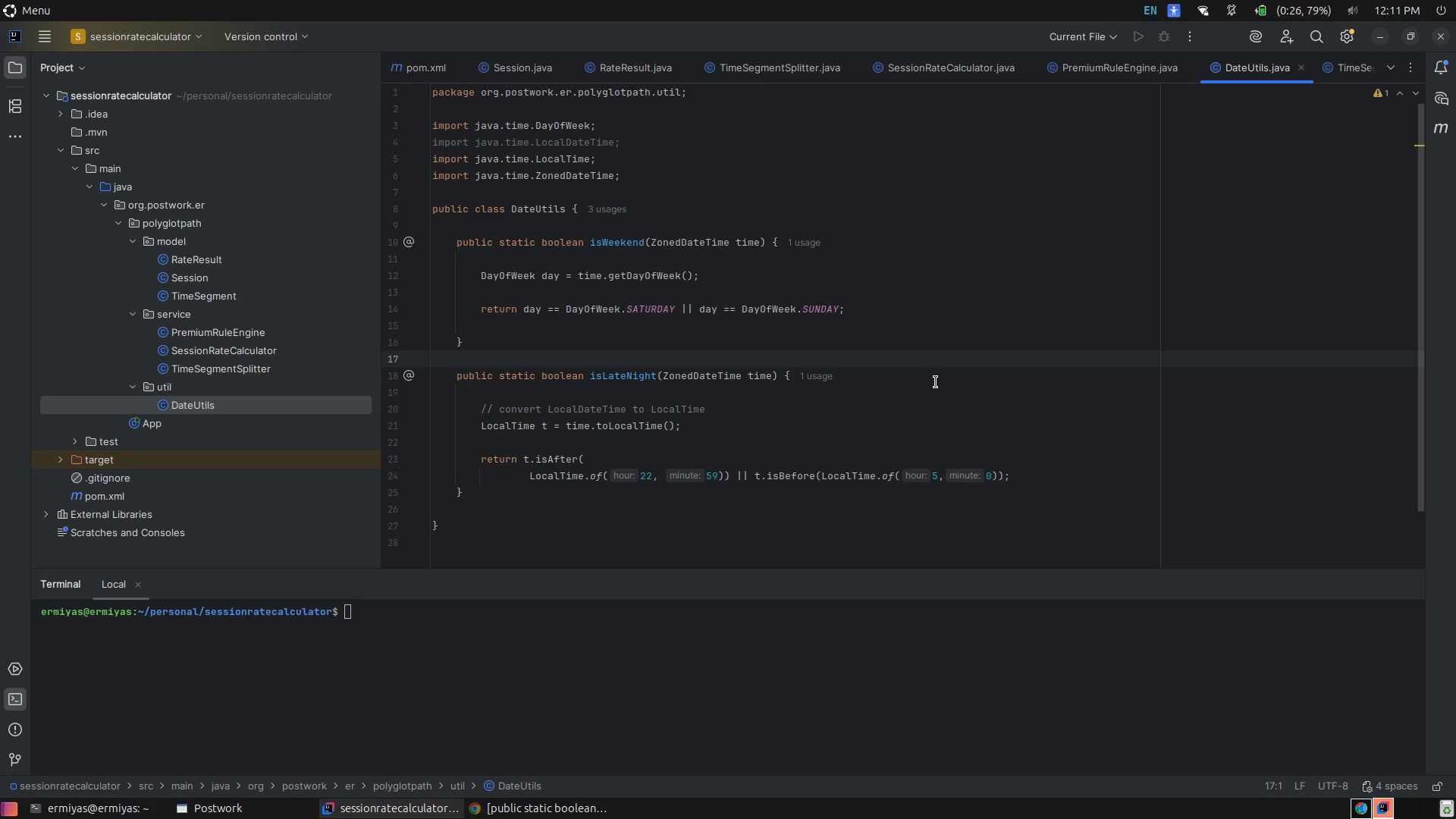 
wait(13.45)
 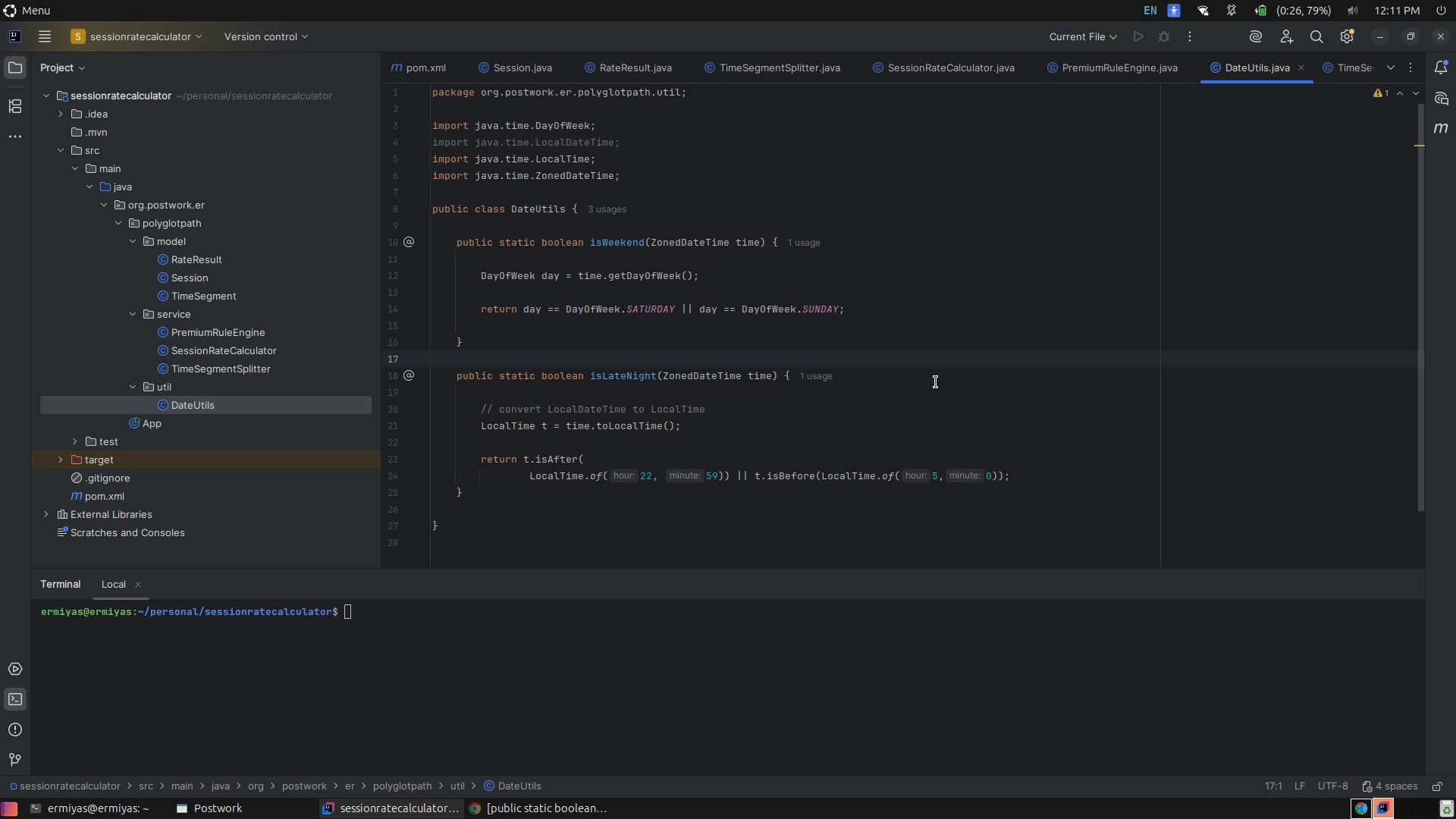 
left_click([976, 374])
 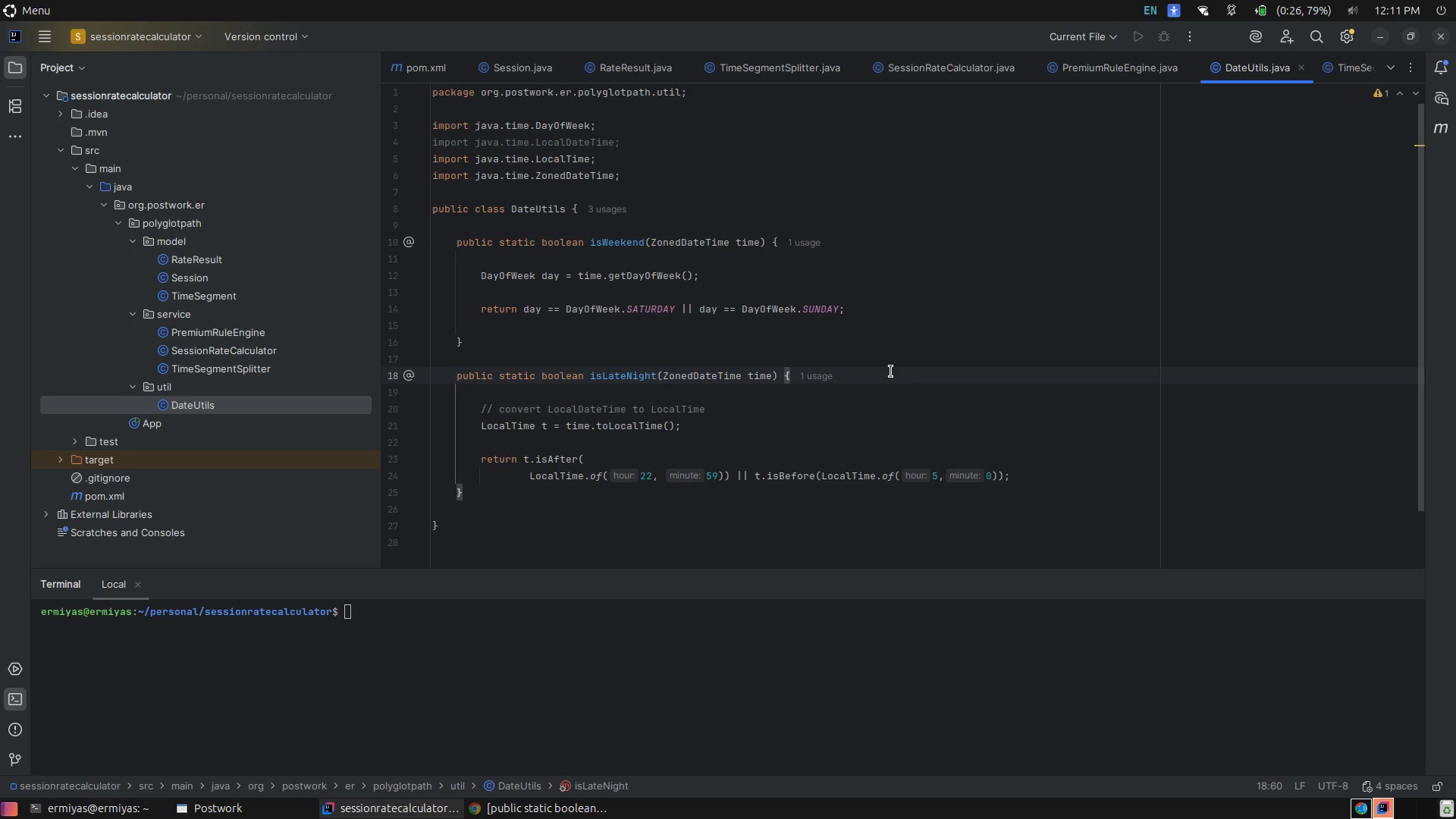 
left_click([891, 372])
 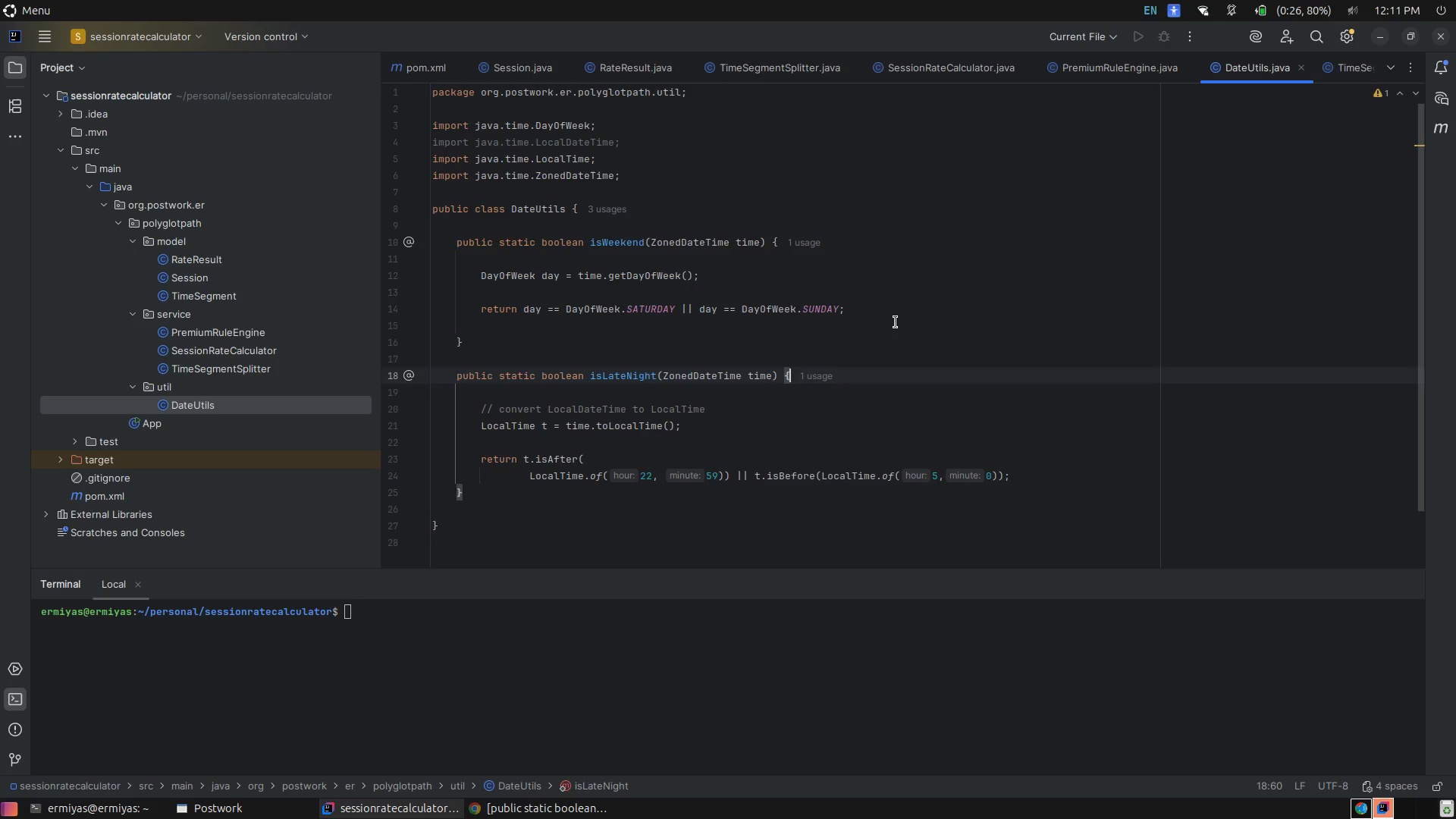 
left_click([896, 322])
 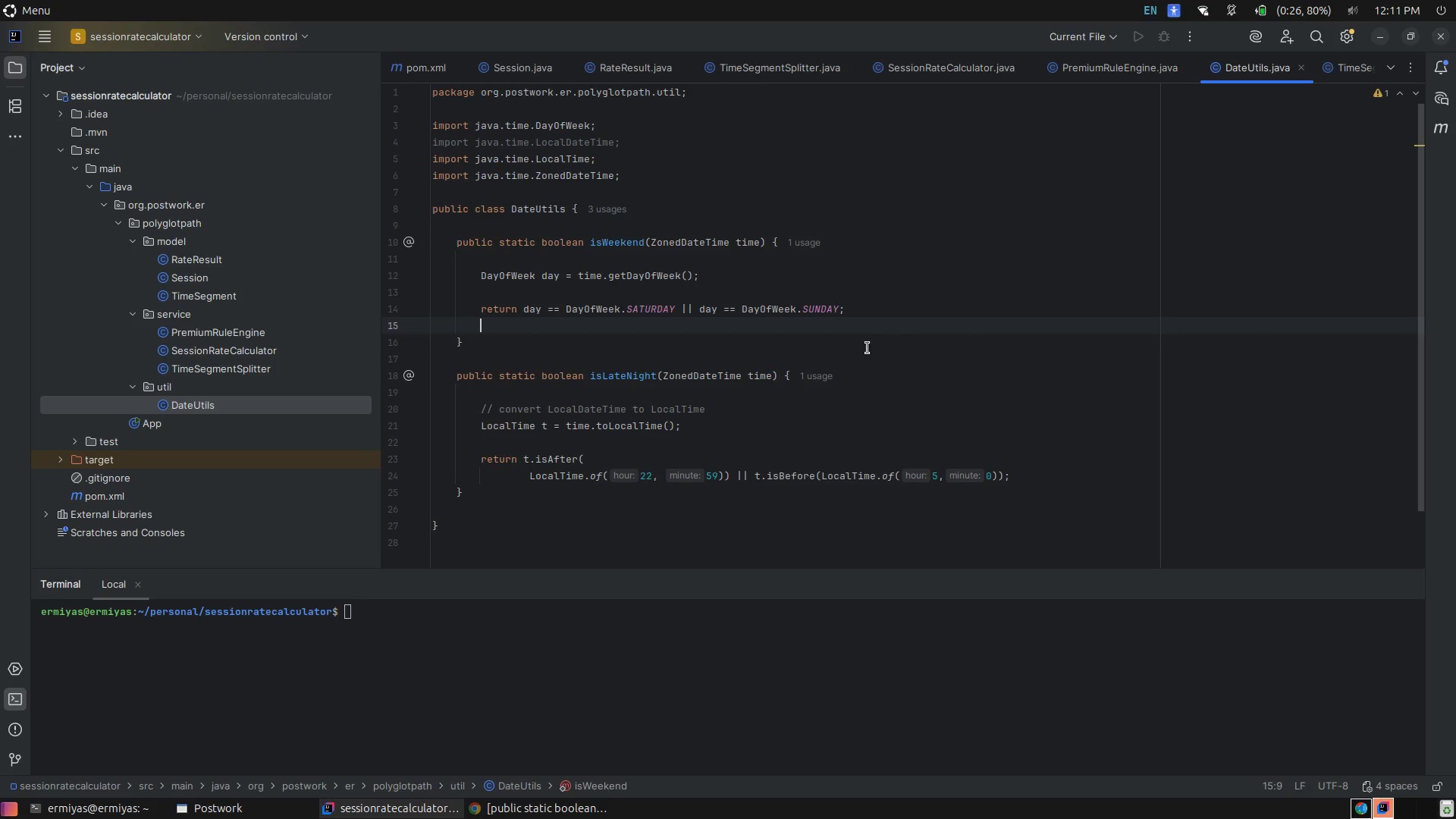 
left_click([868, 348])
 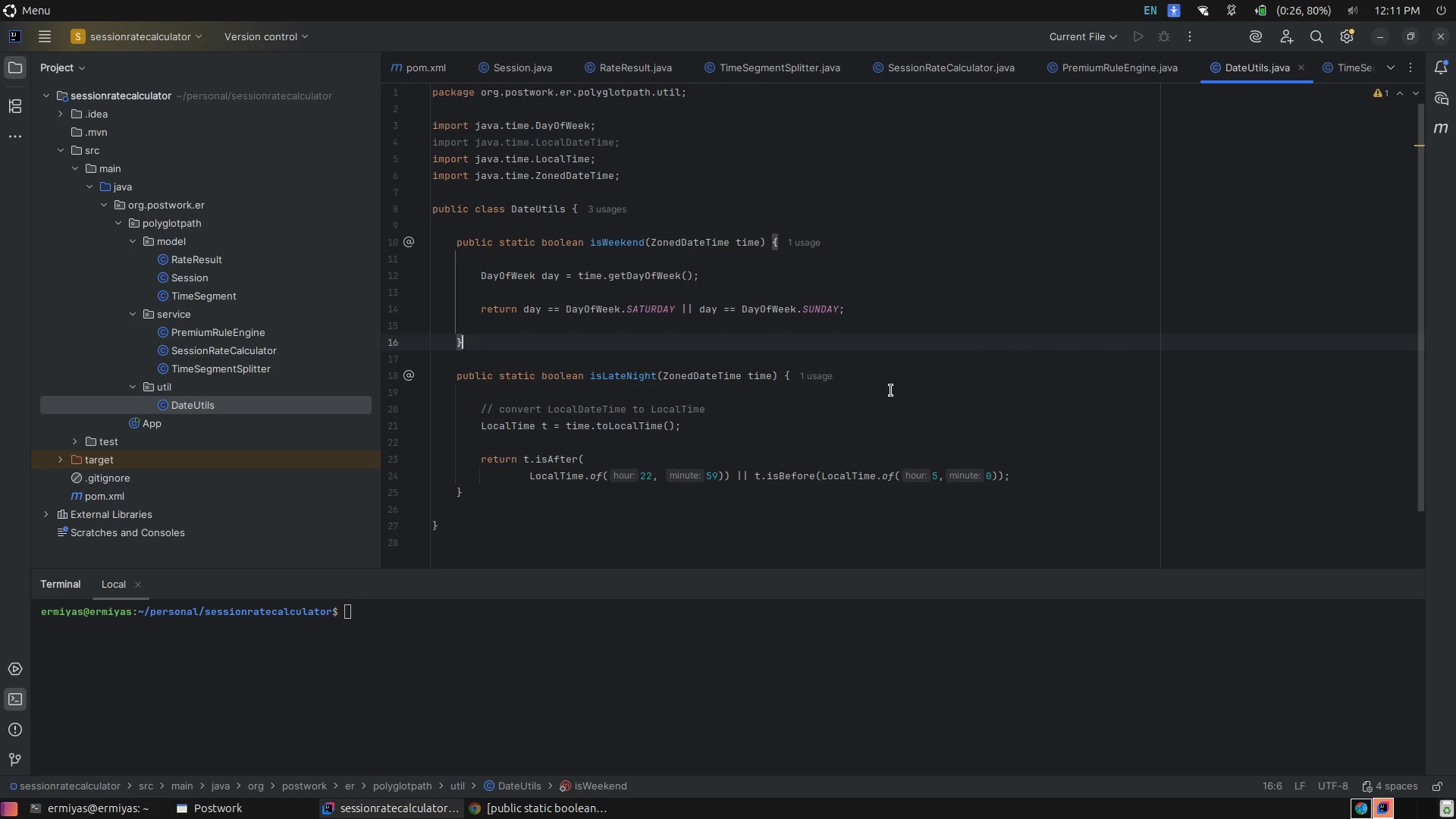 
left_click([891, 391])
 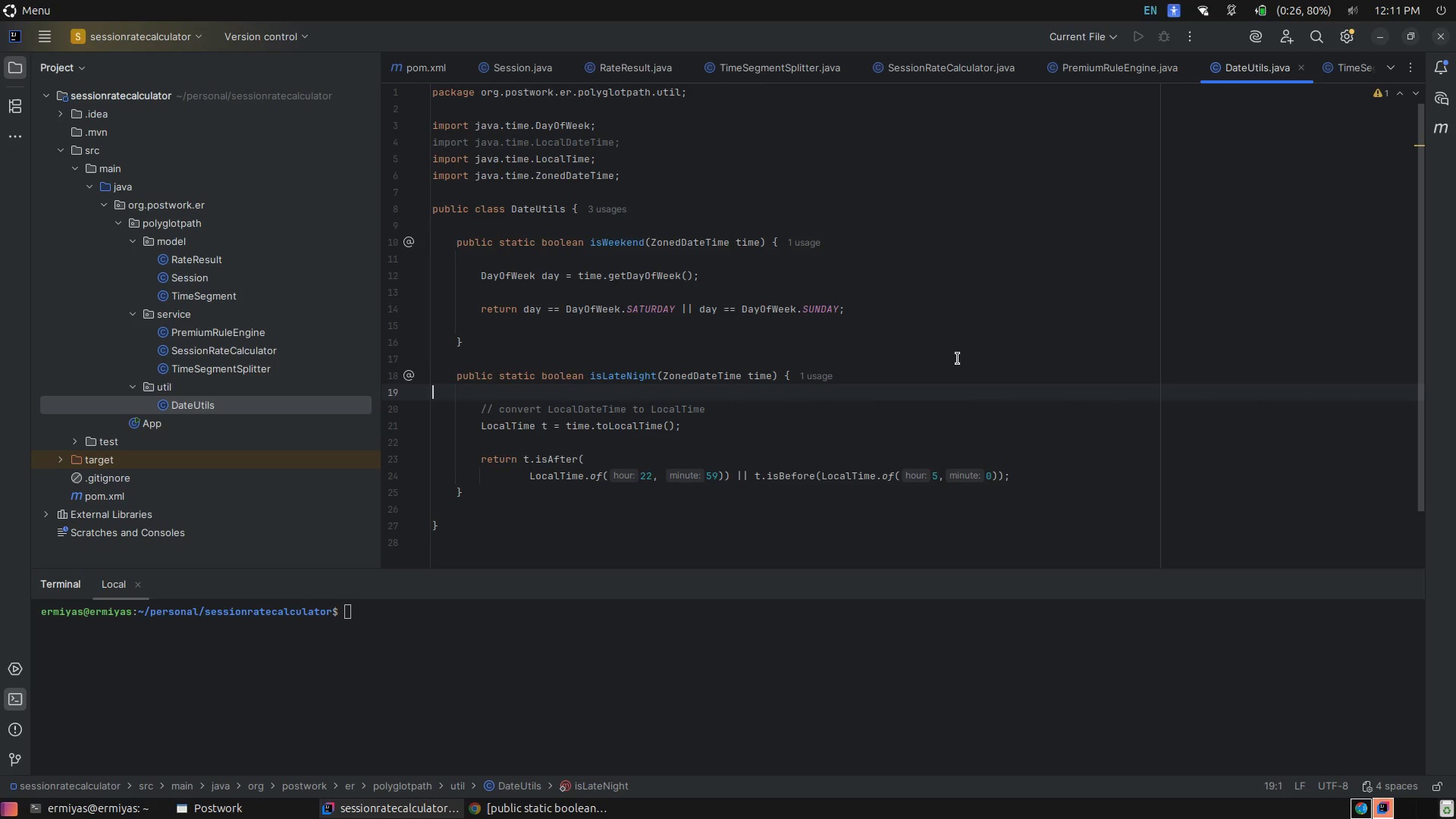 
left_click([958, 359])
 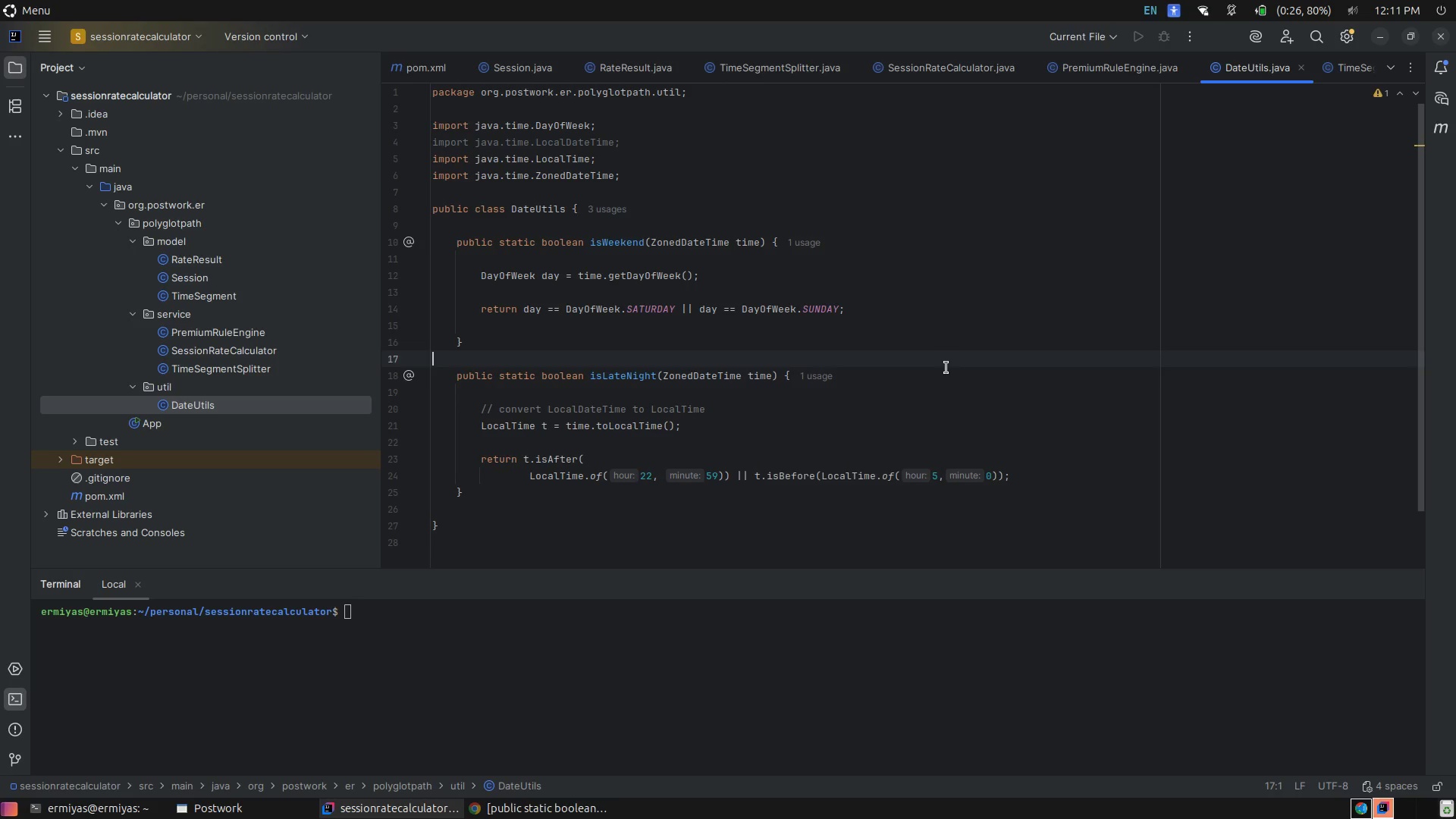 
left_click([946, 368])
 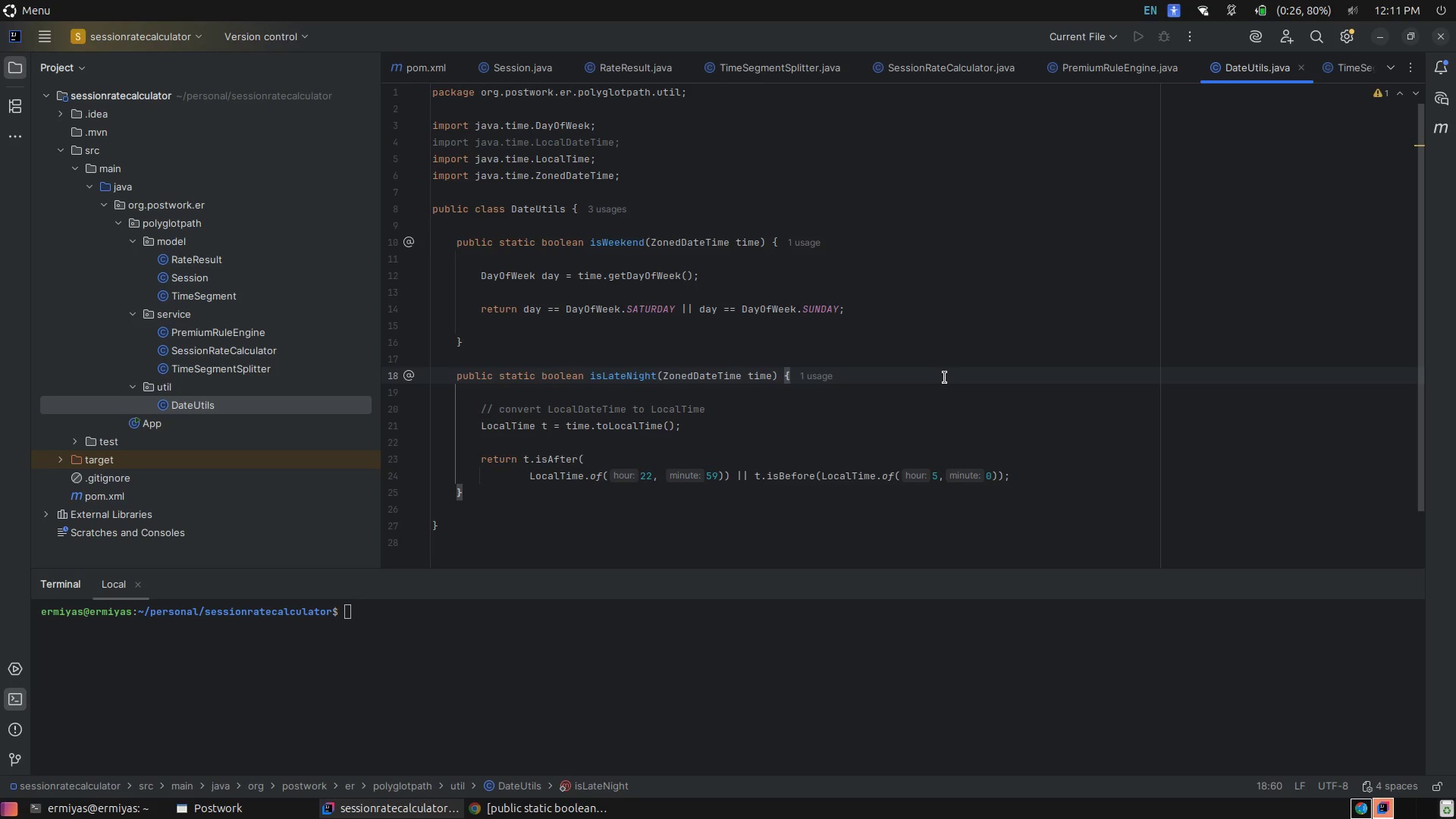 
left_click([943, 378])
 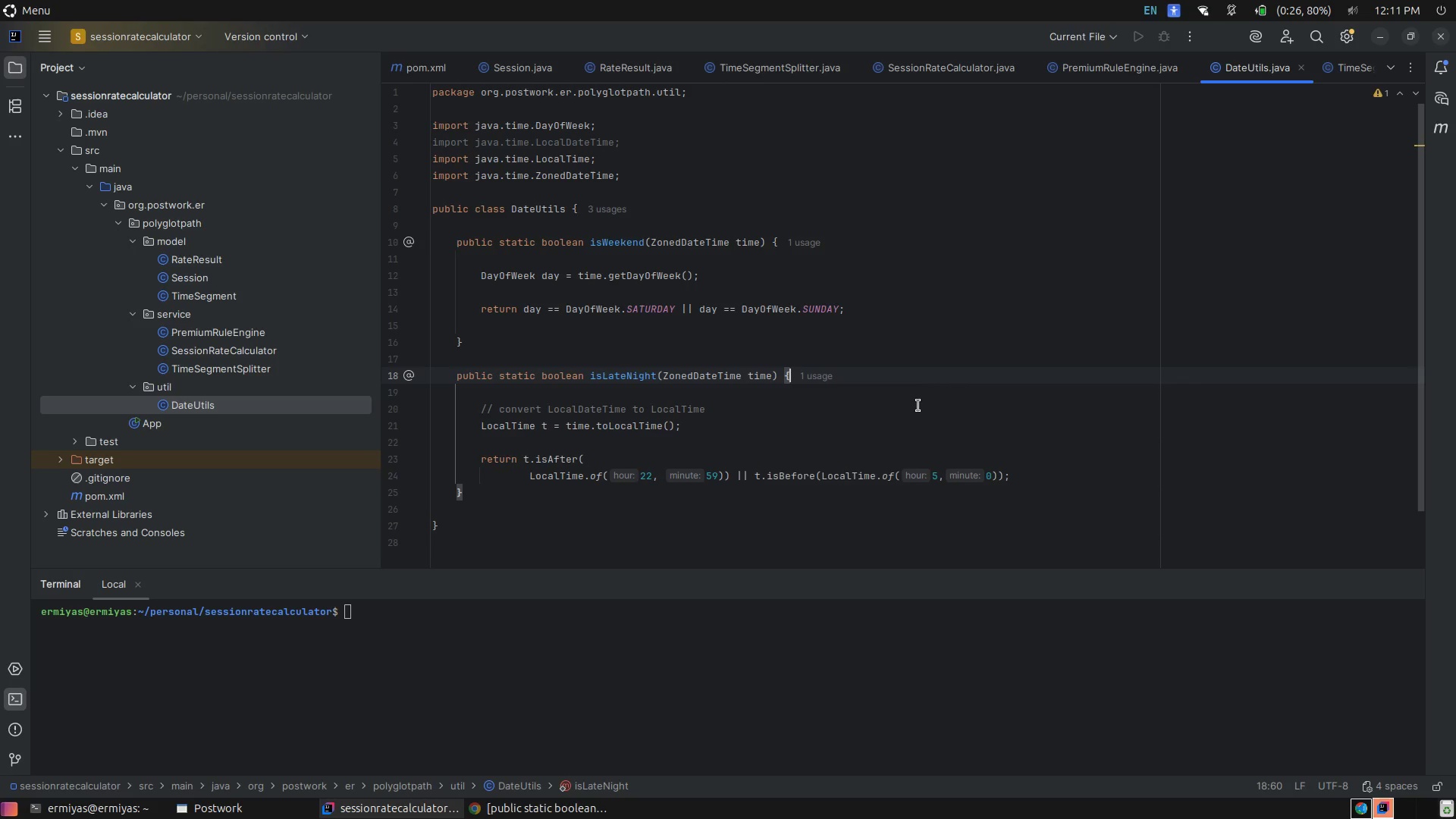 
left_click([917, 406])
 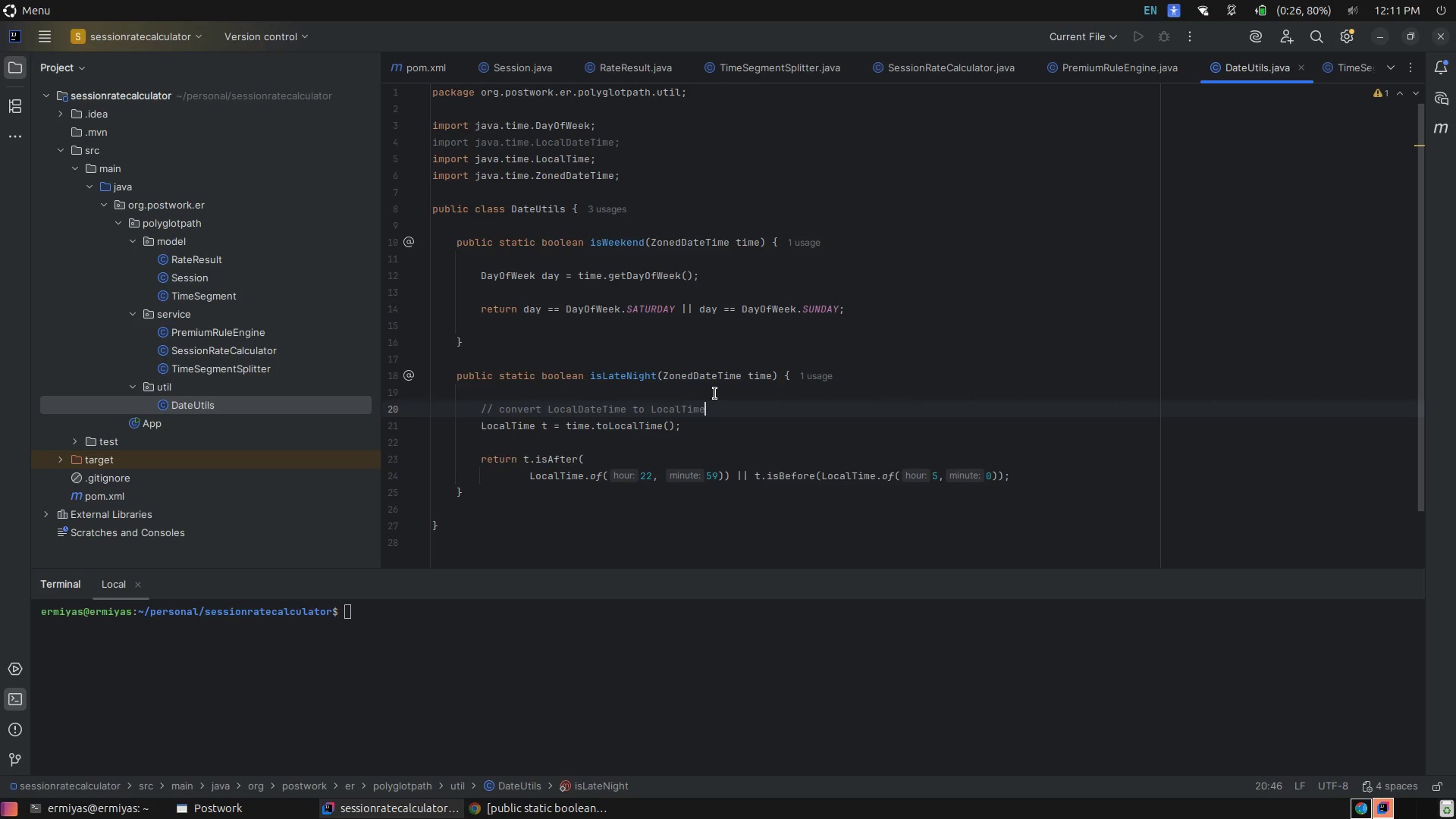 
left_click([715, 394])
 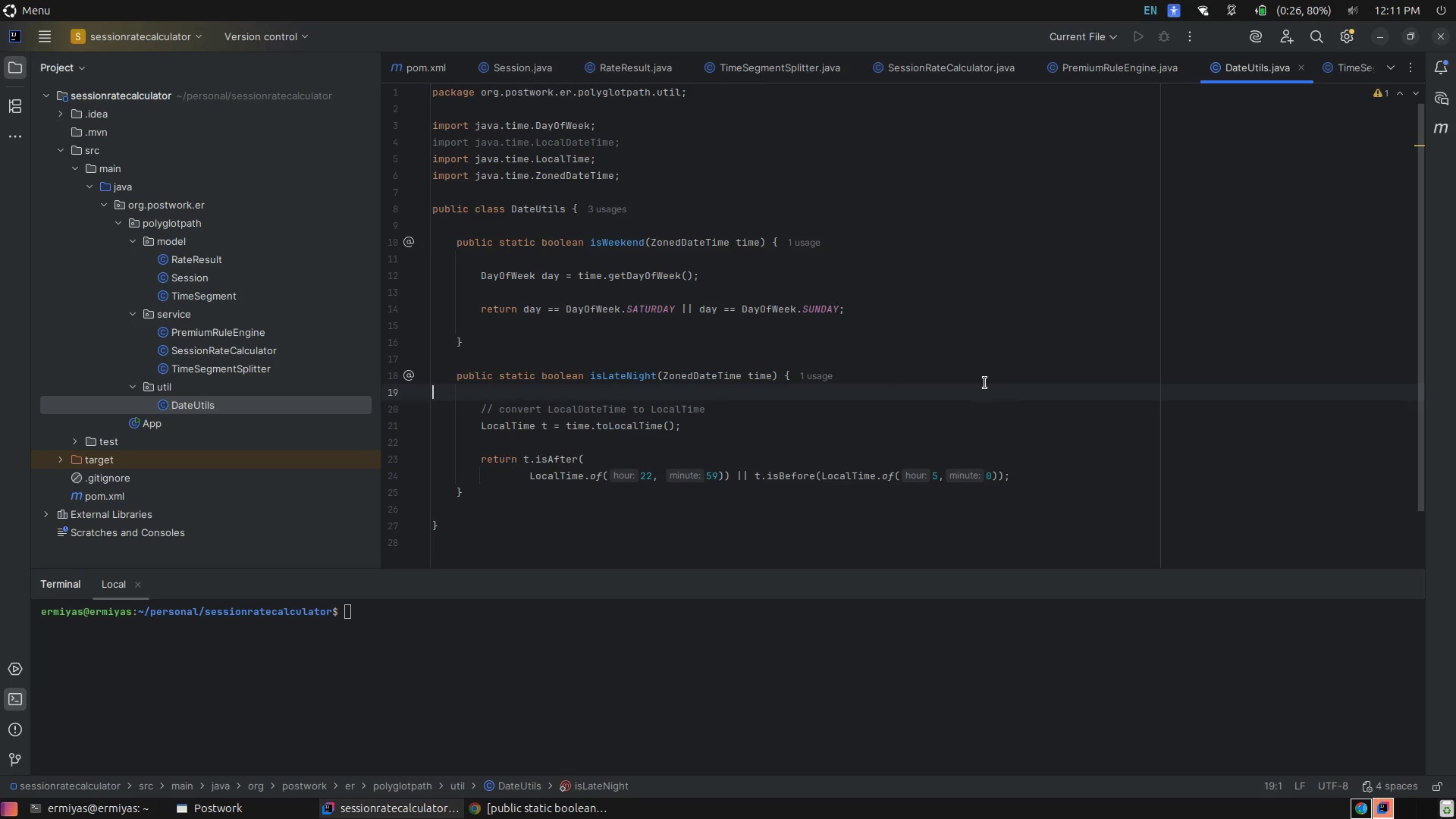 
wait(5.83)
 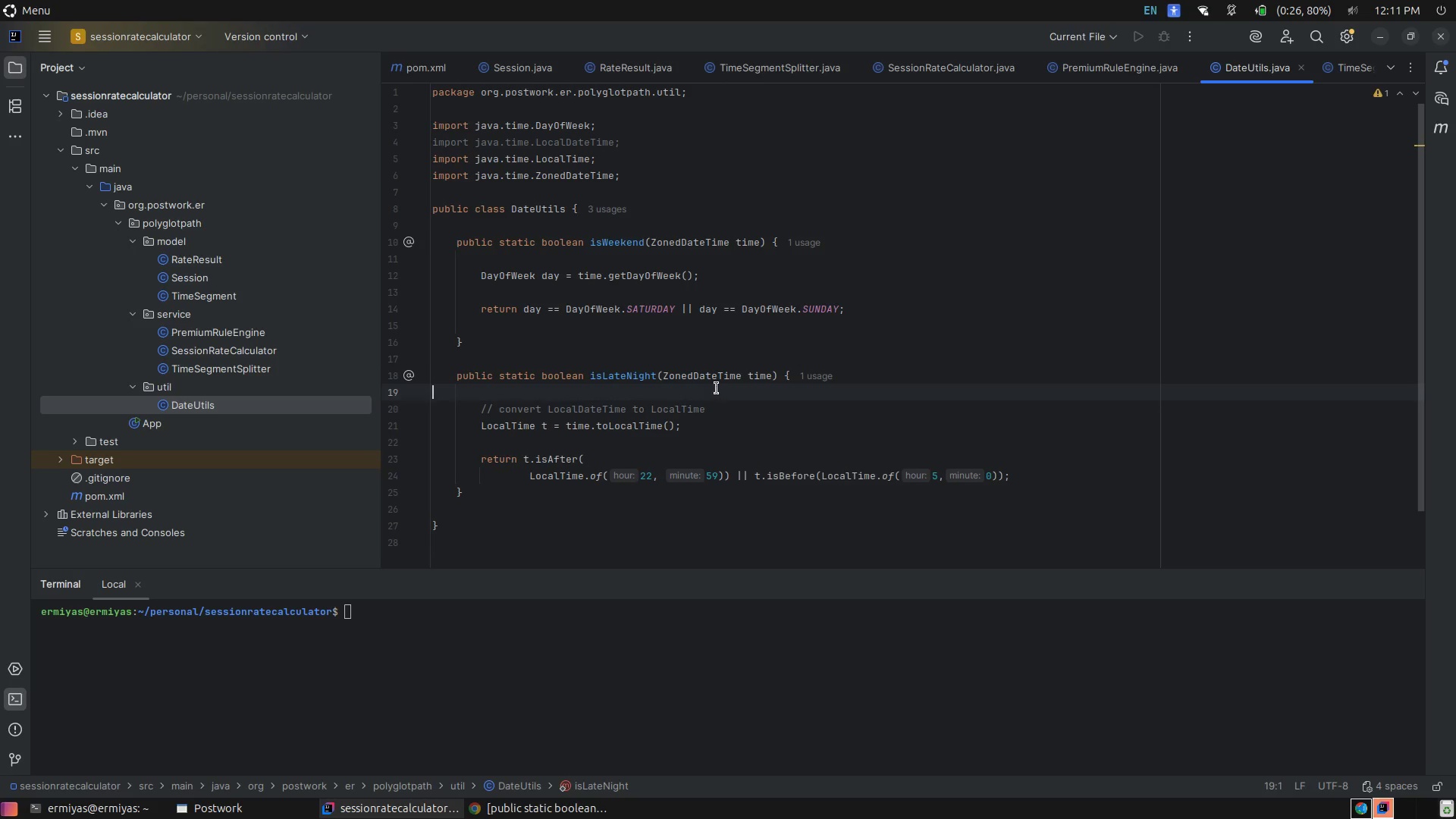 
left_click([913, 409])
 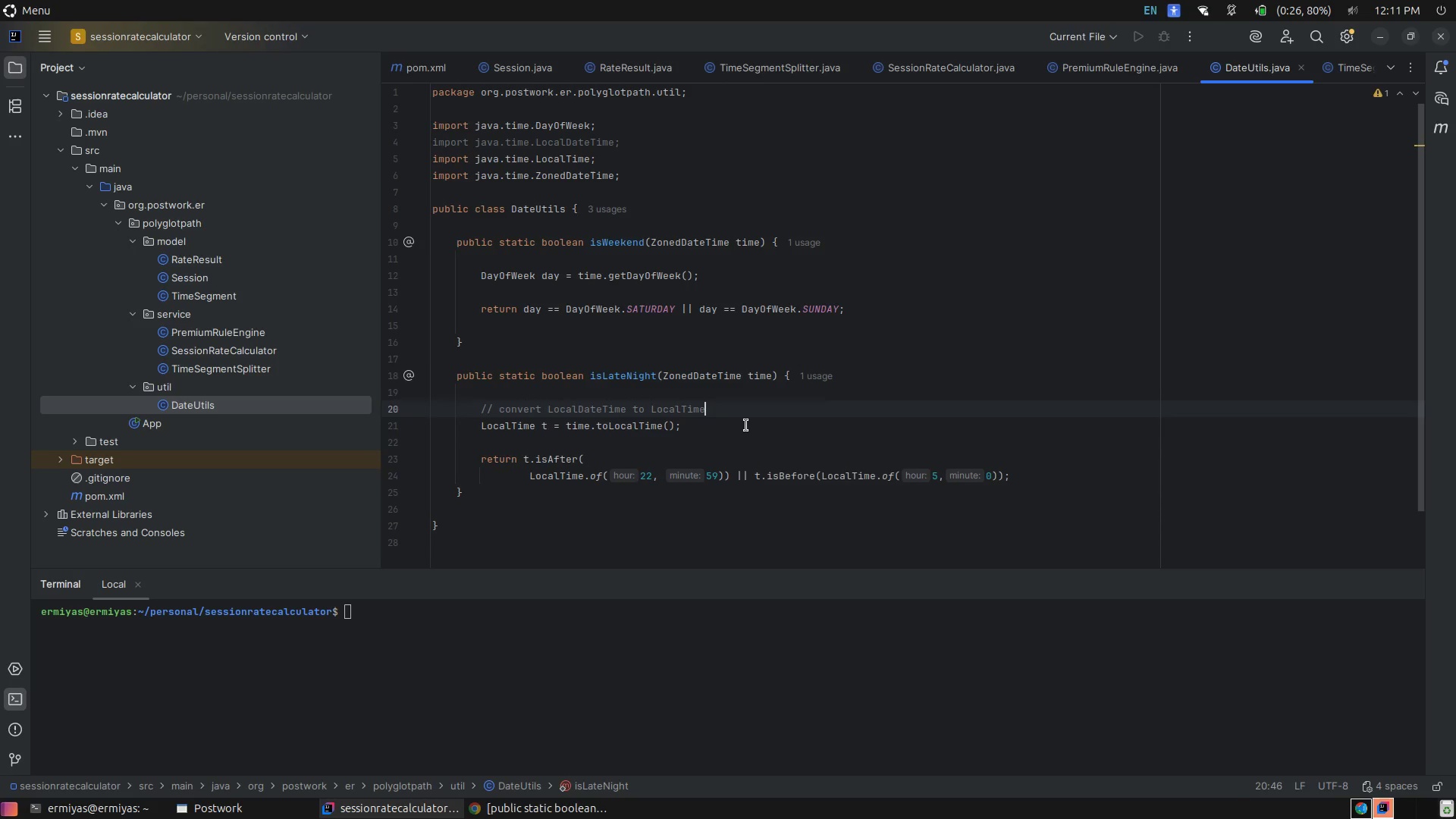 
left_click([746, 425])
 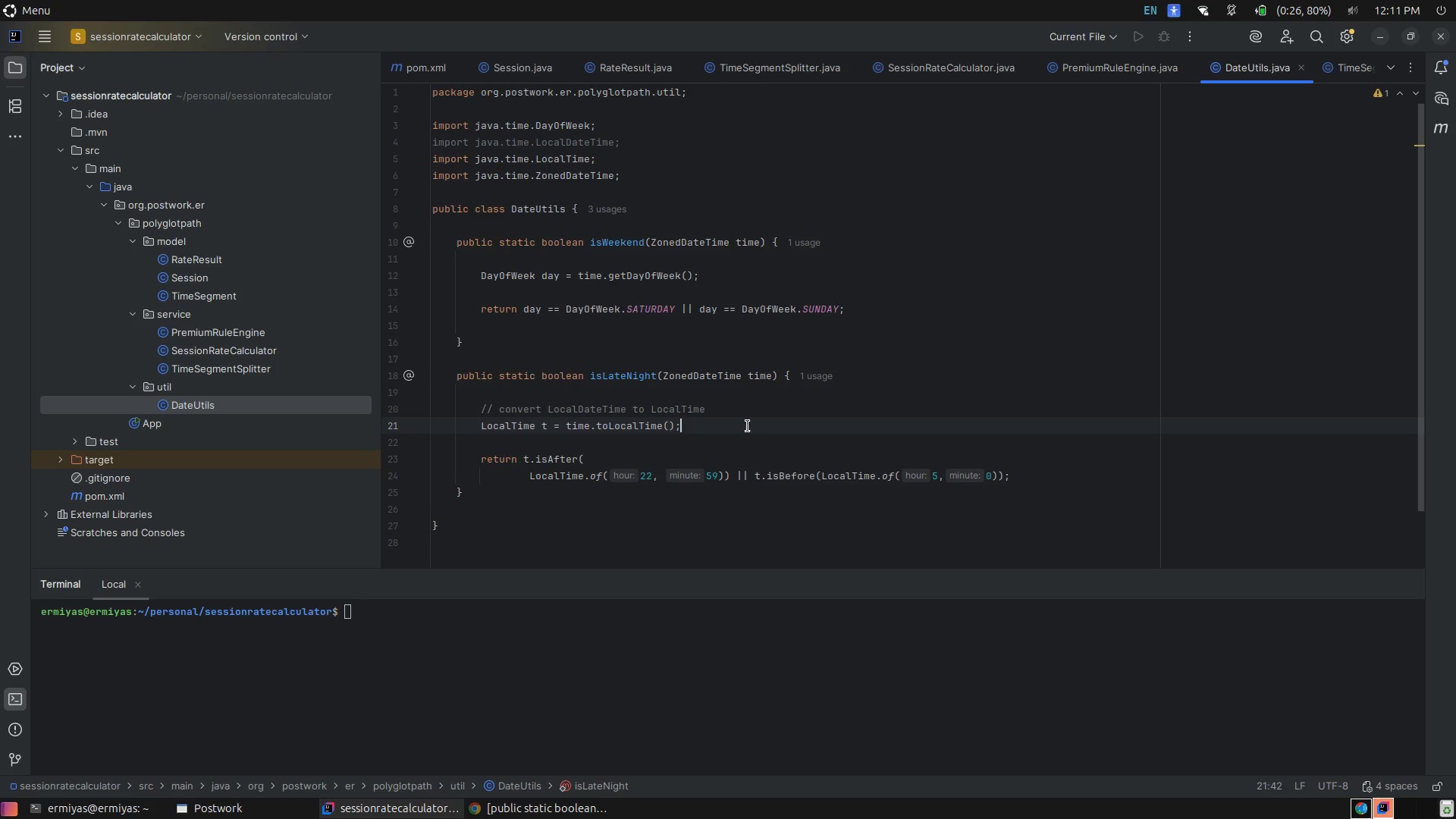 
left_click([904, 374])
 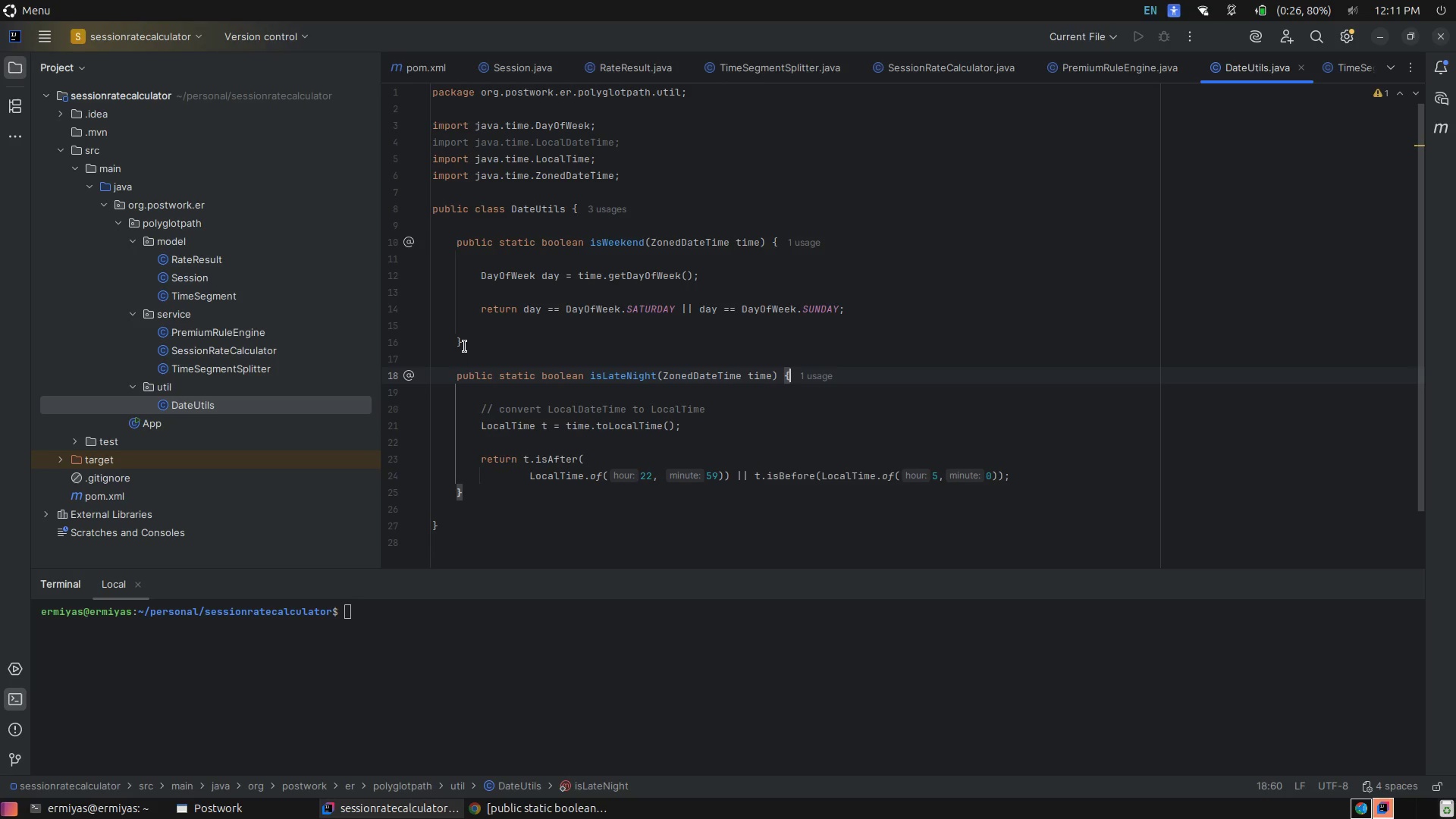 
left_click([466, 339])
 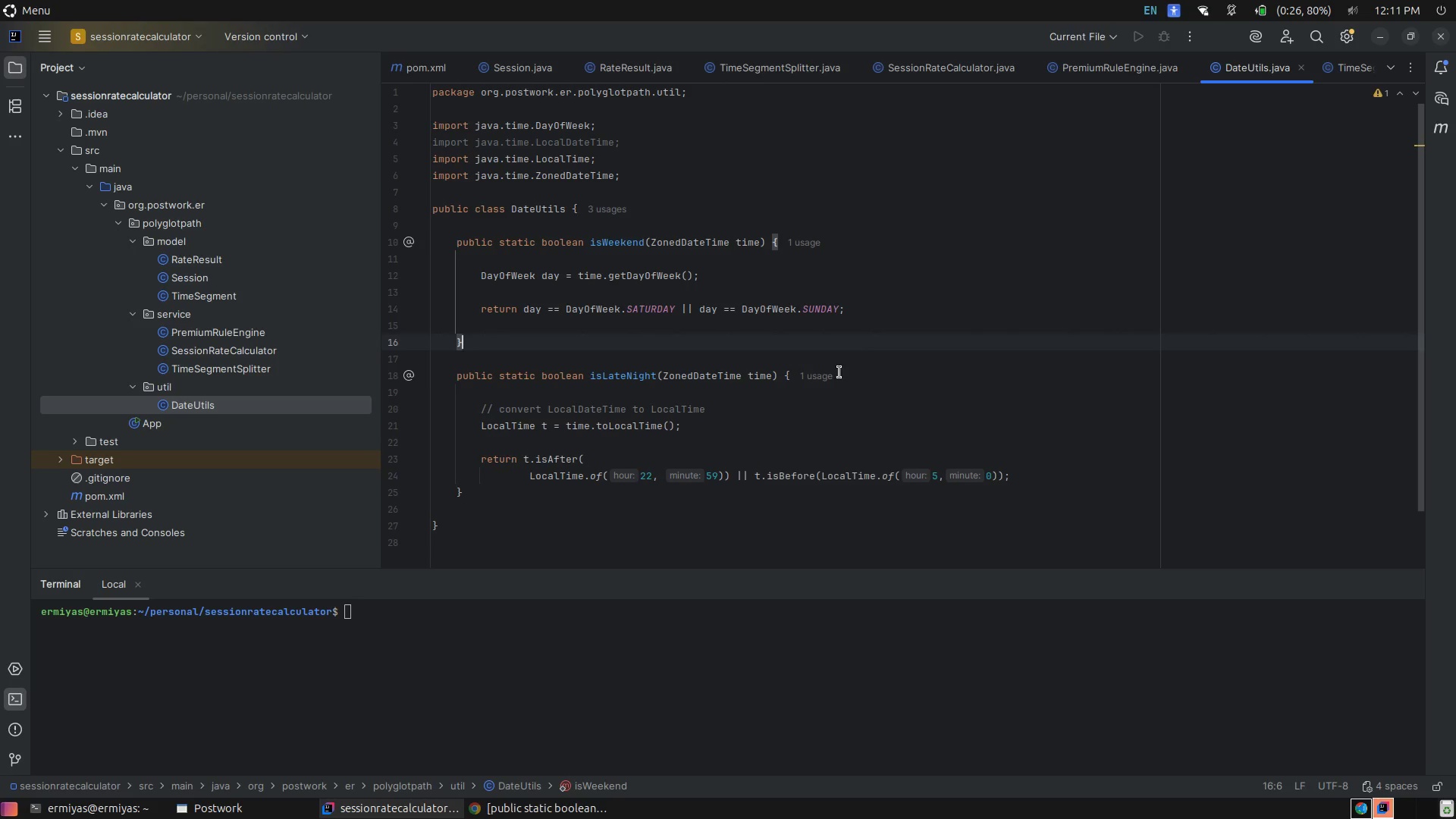 
left_click([836, 377])
 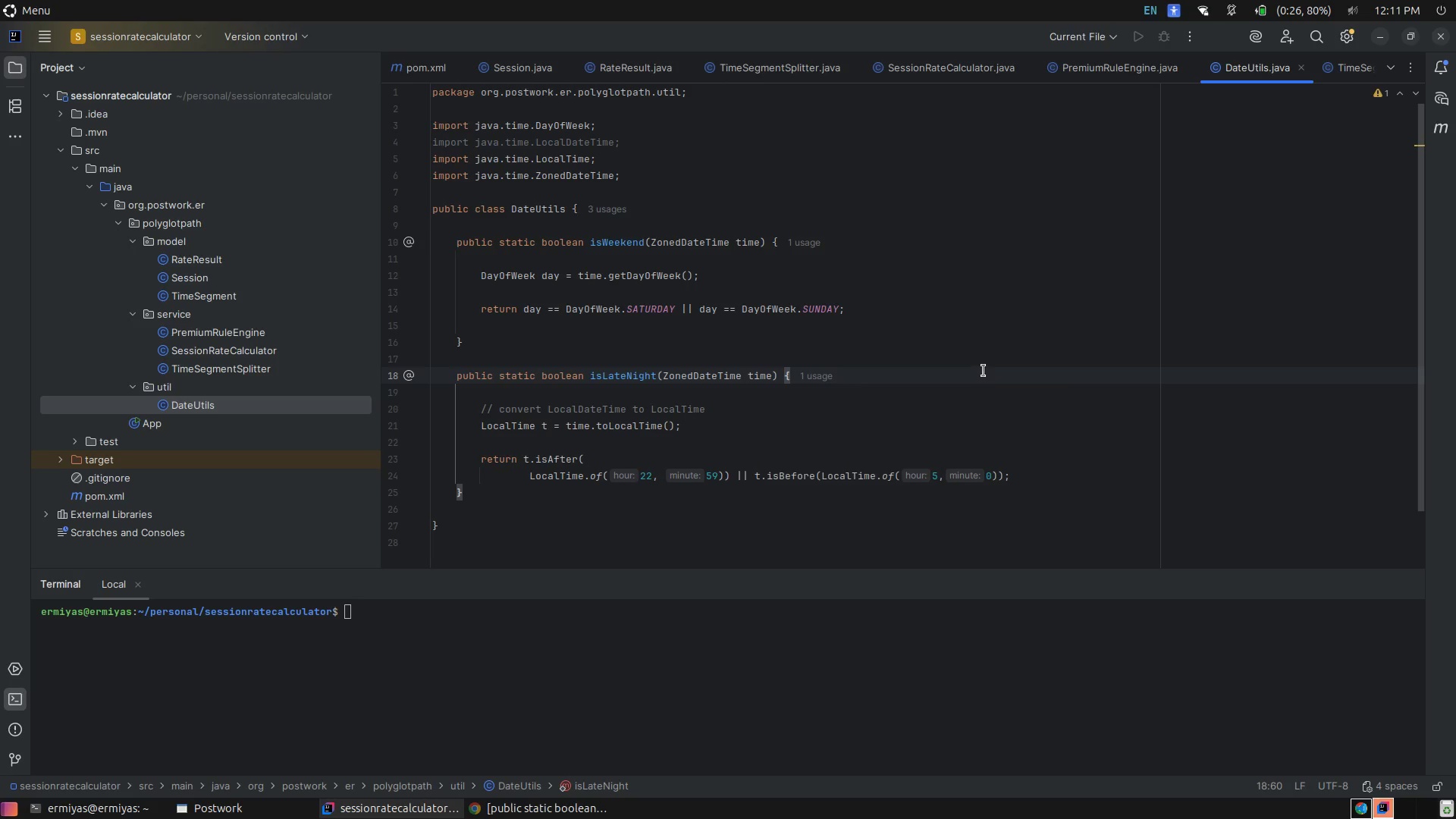 
wait(6.88)
 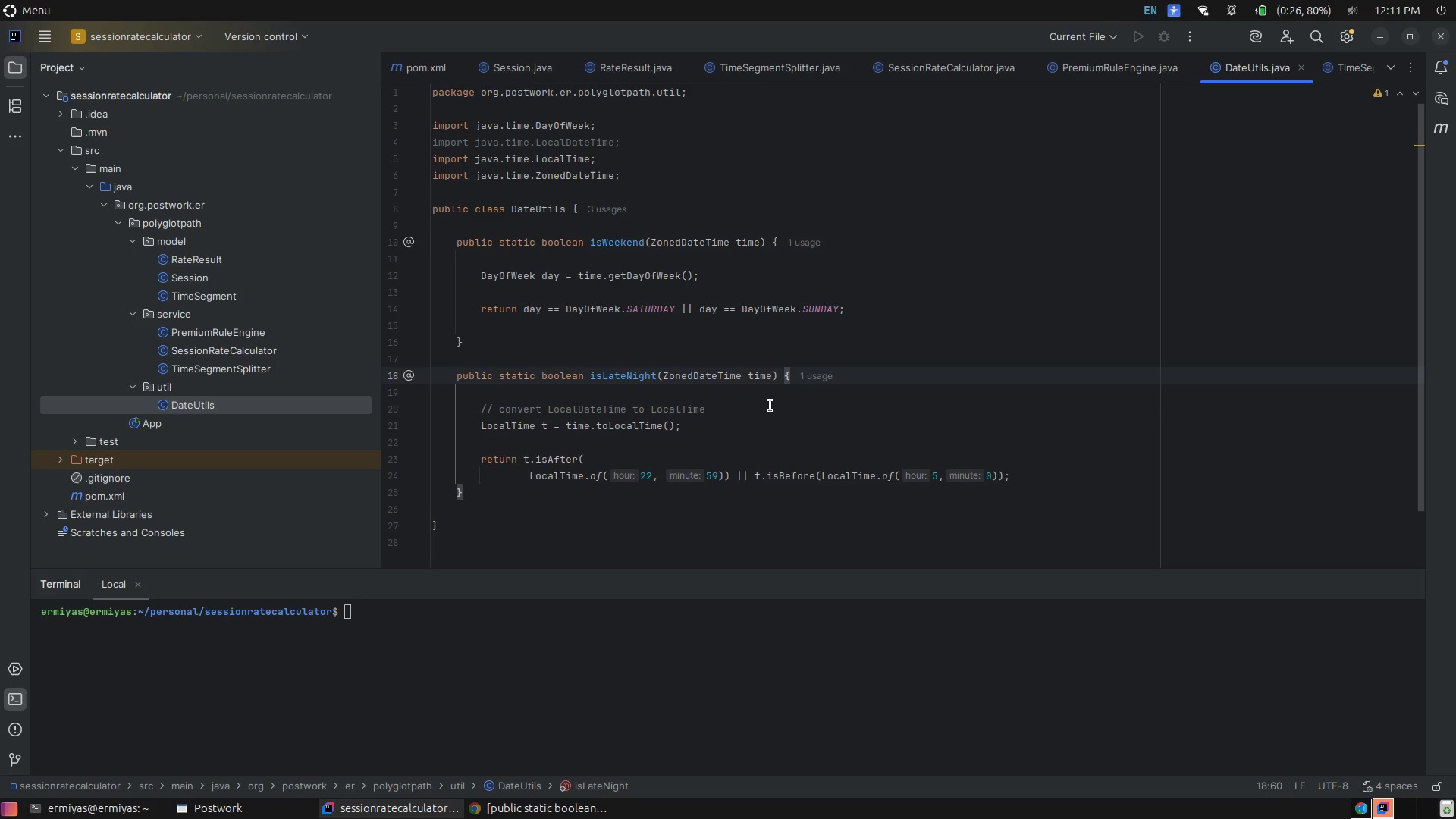 
left_click([525, 498])
 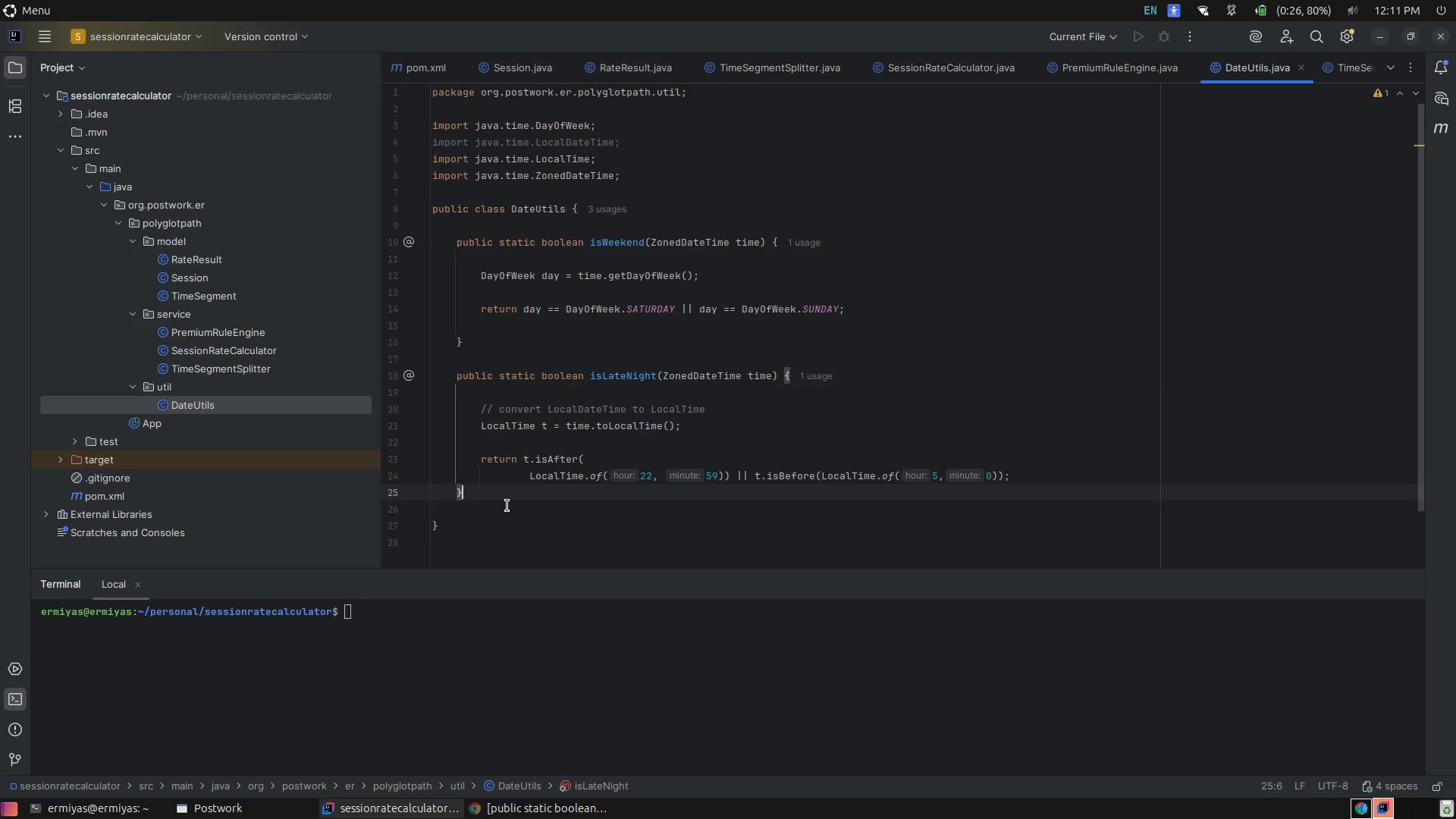 
left_click([507, 506])
 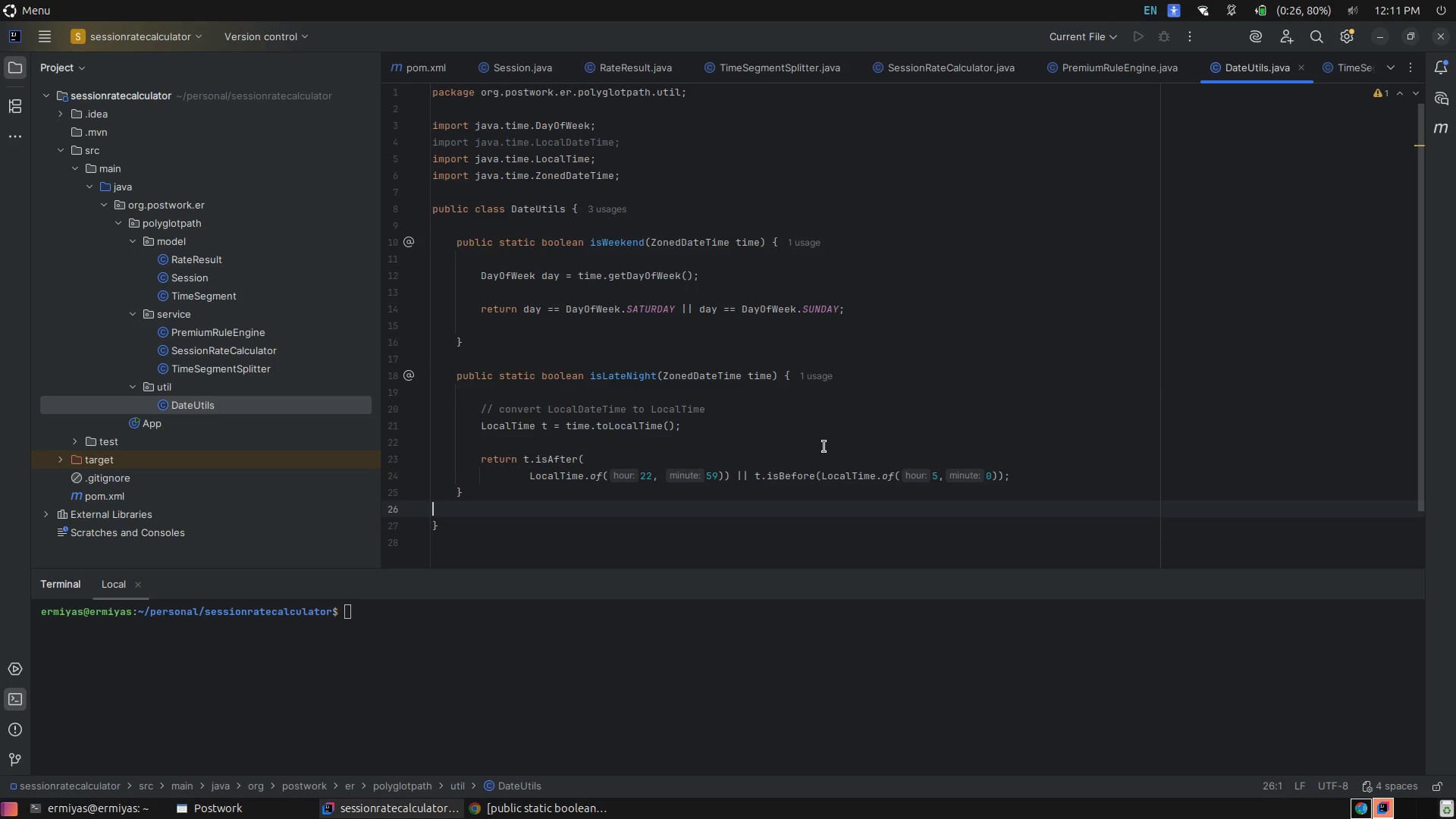 
wait(9.52)
 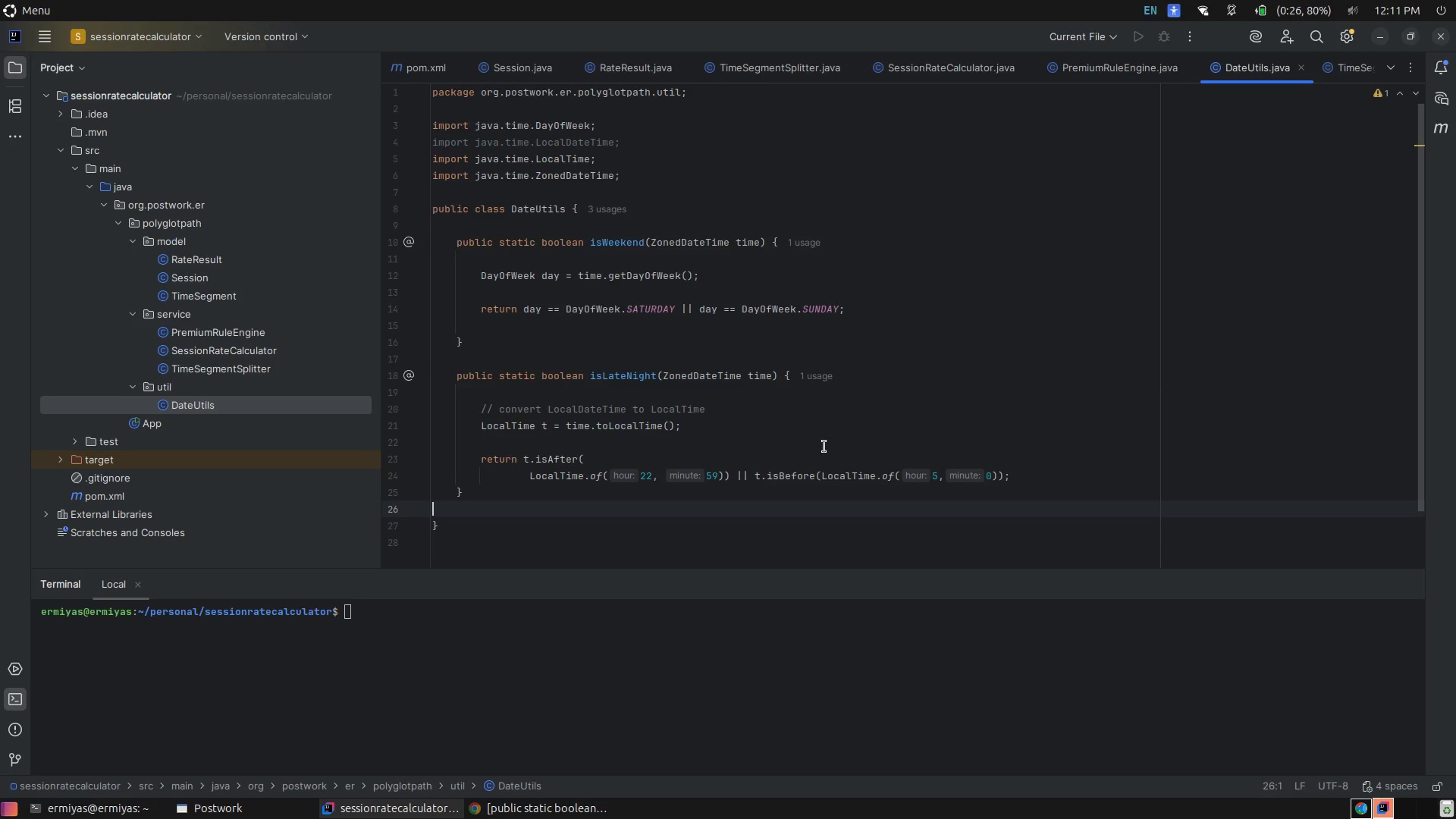 
left_click([909, 424])
 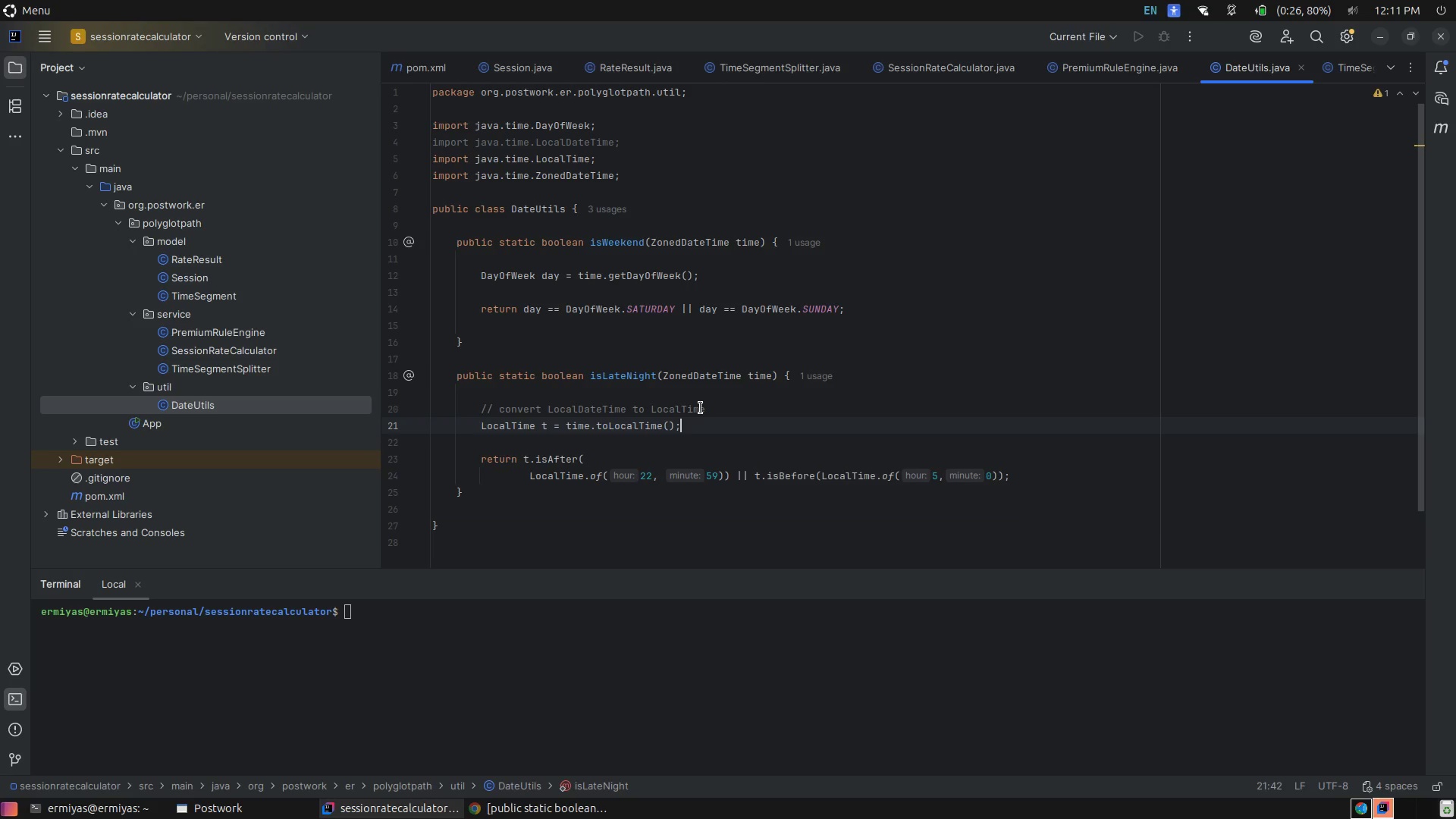 
left_click([701, 408])
 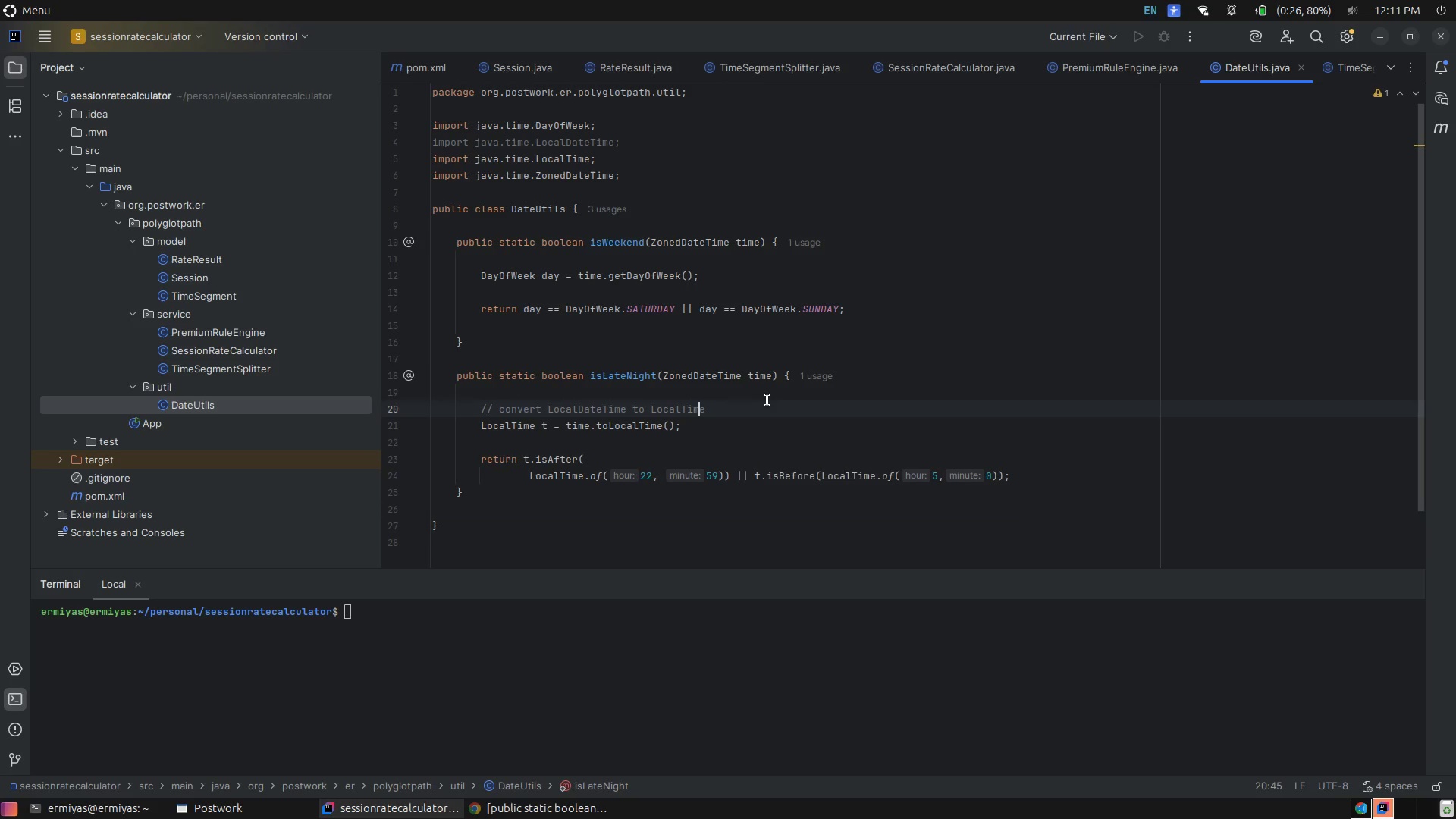 
left_click([767, 400])
 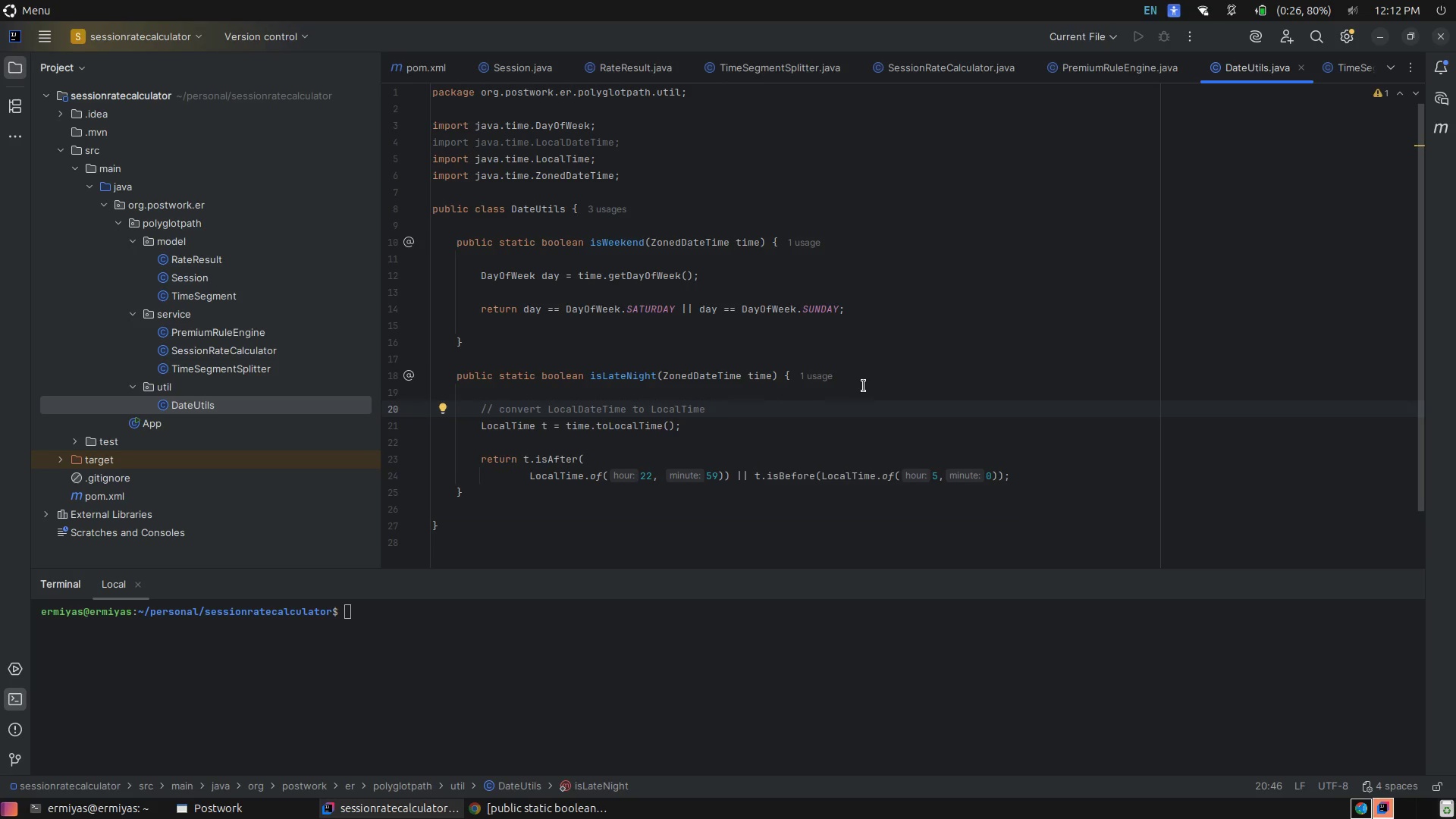 
wait(8.55)
 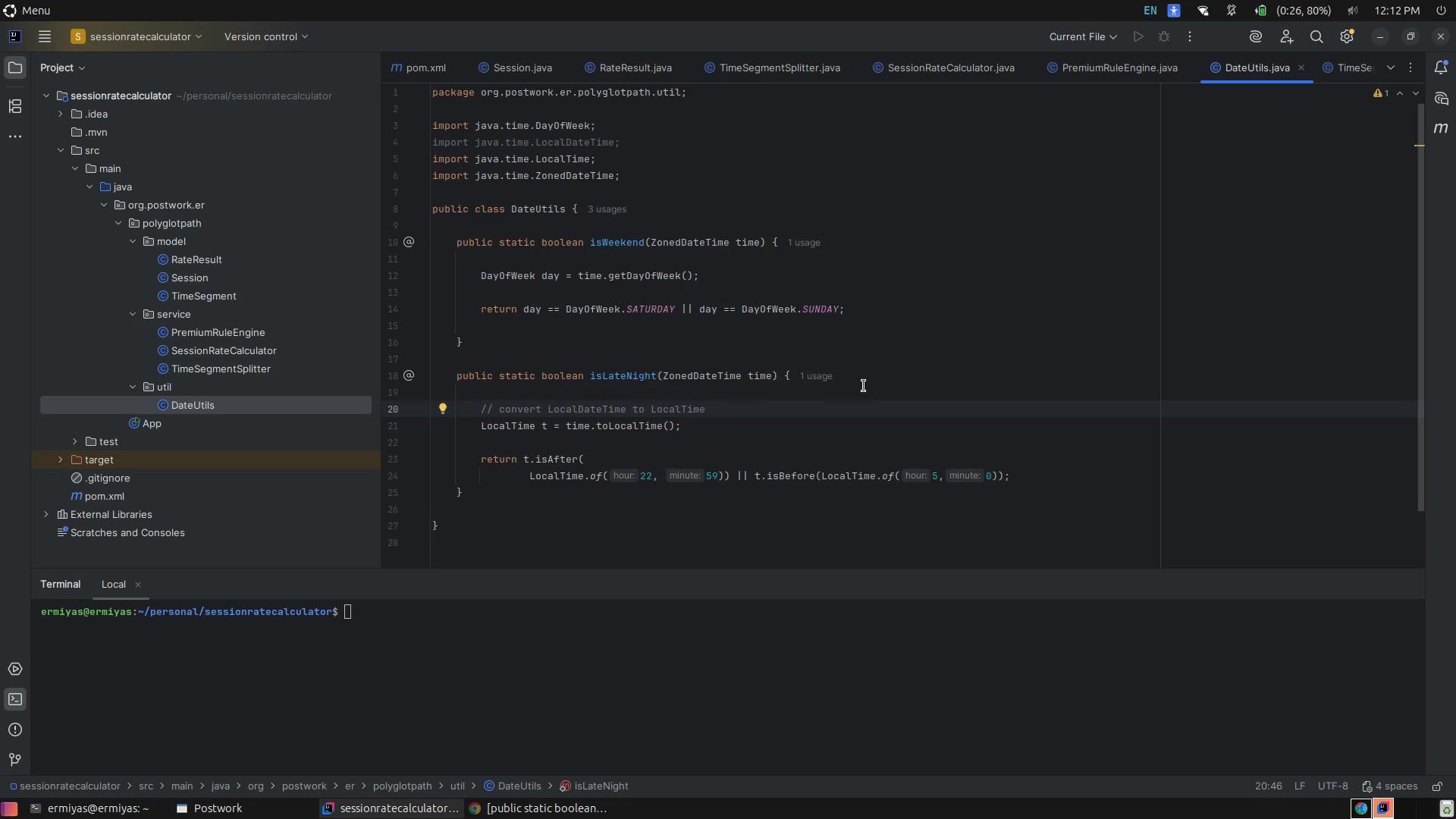 
left_click([866, 387])
 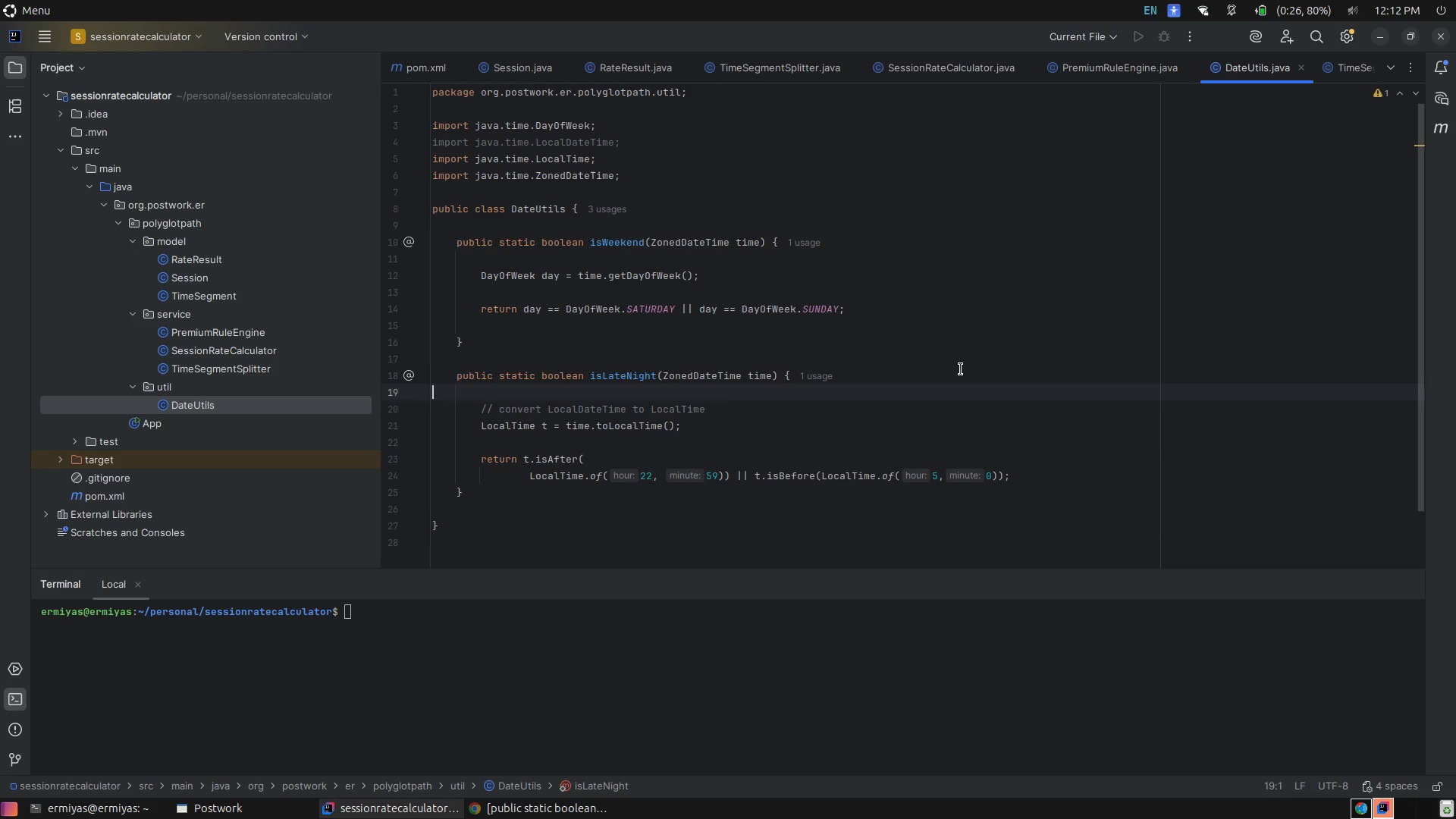 
left_click([961, 369])
 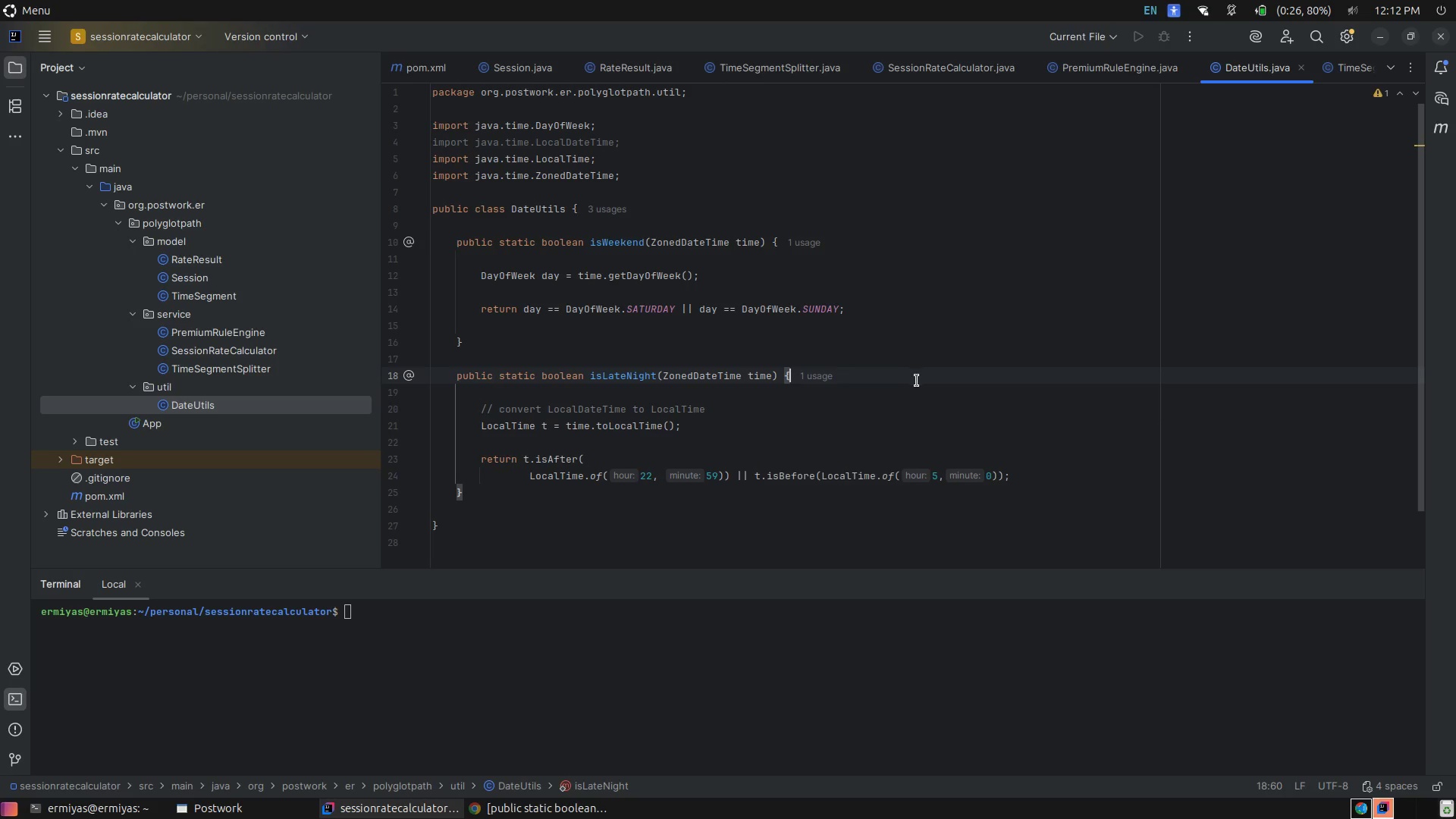 
left_click([919, 382])
 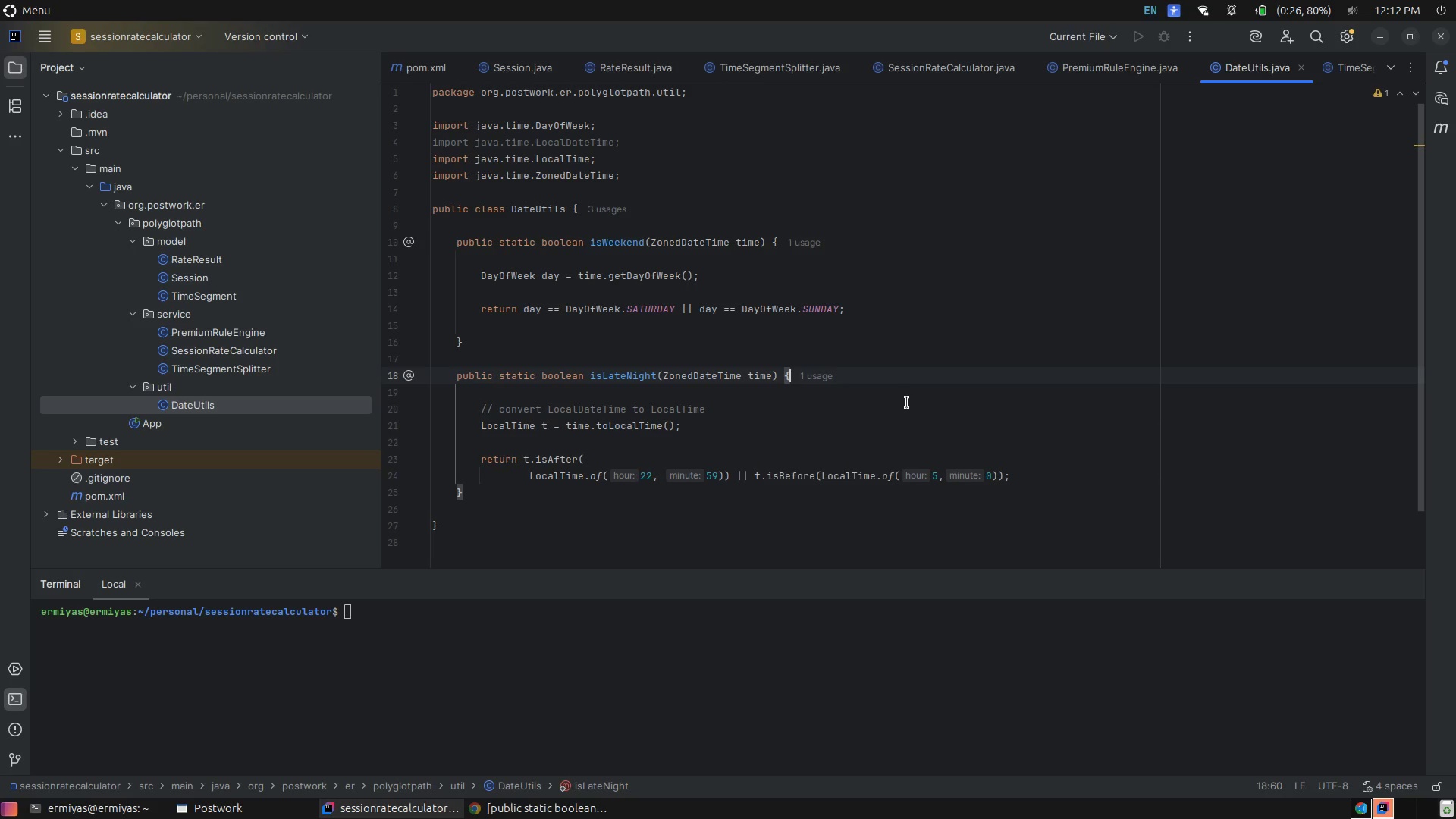 
left_click([907, 403])
 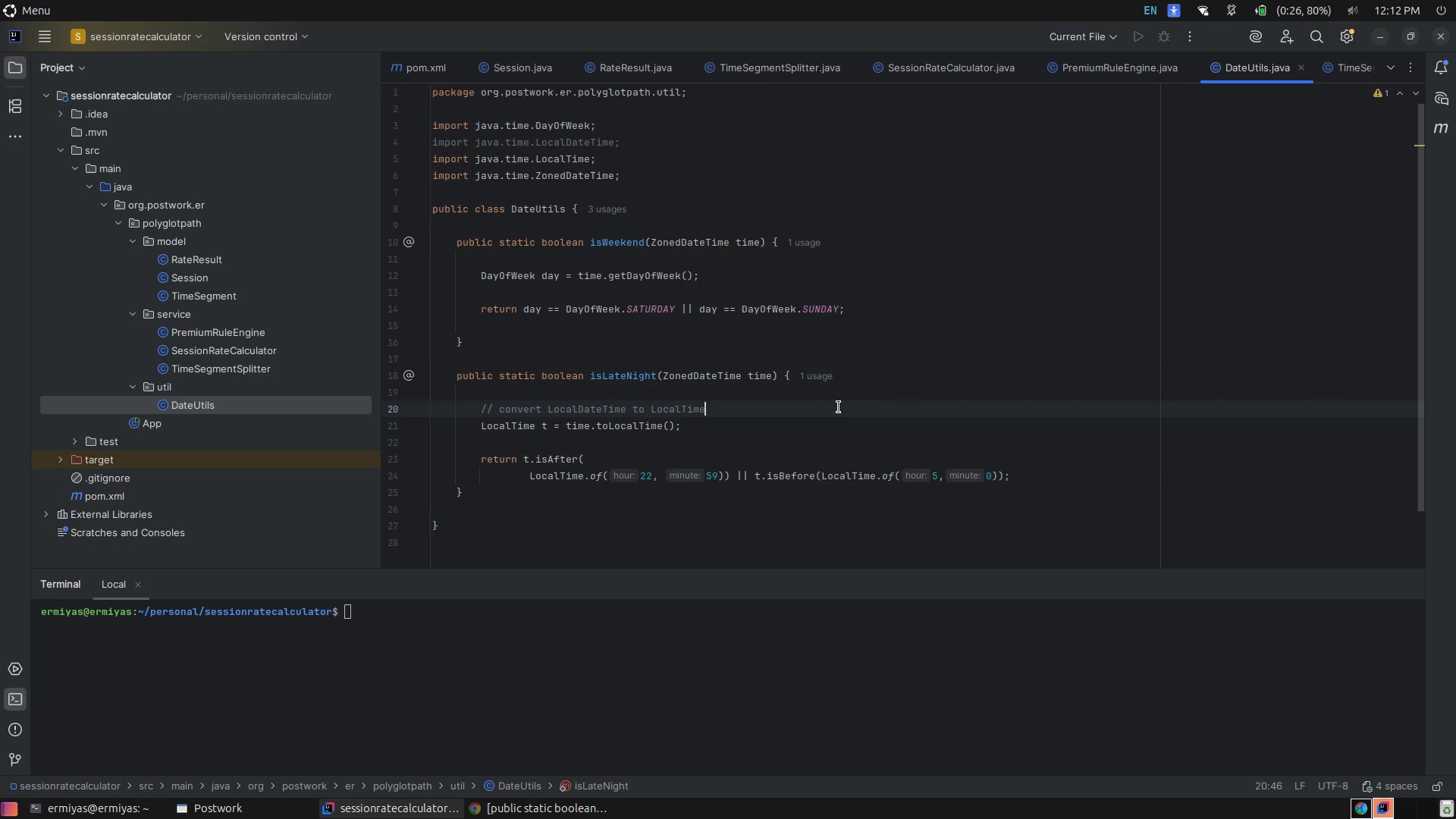 
left_click([828, 406])
 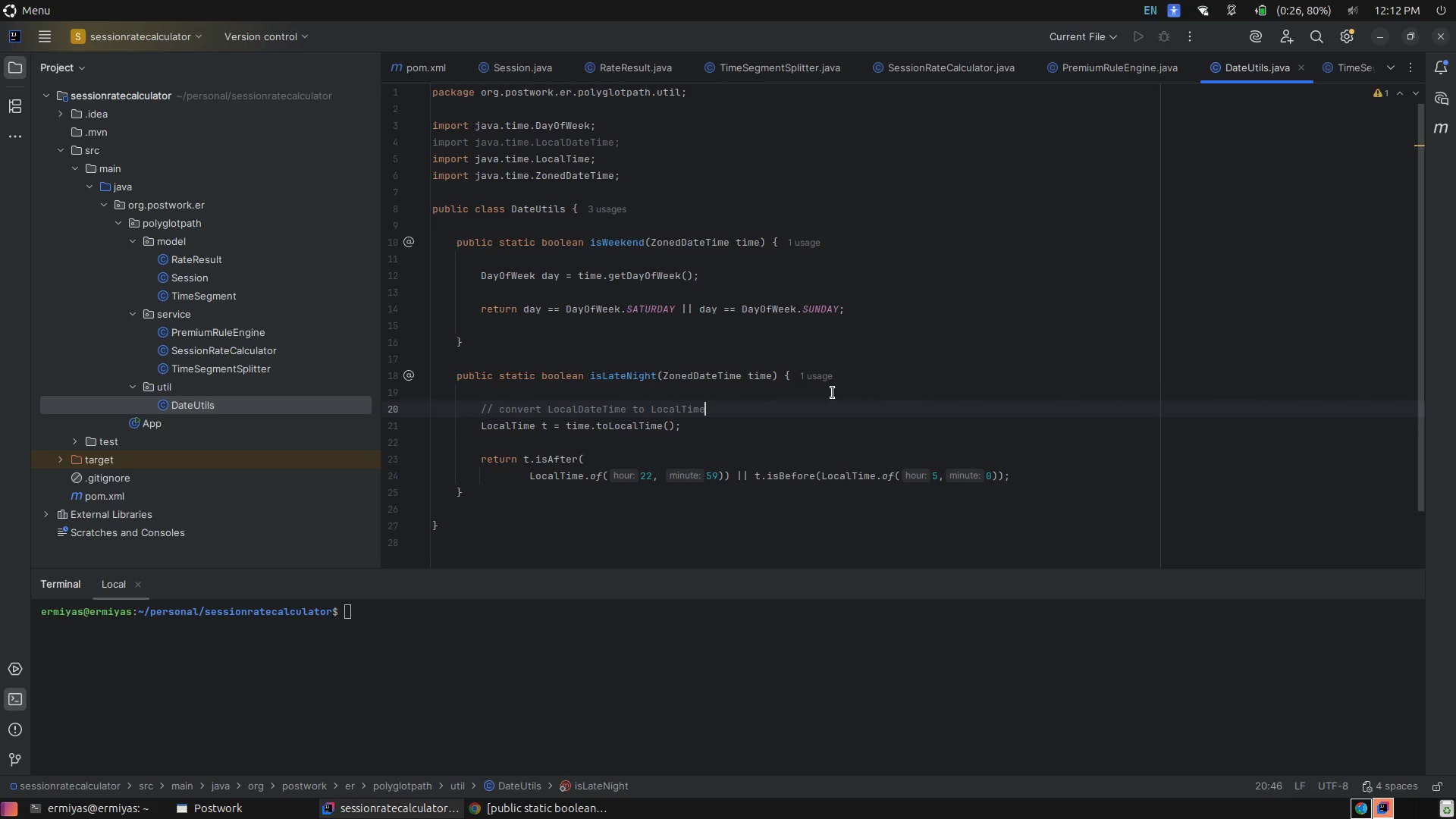 
left_click([833, 393])
 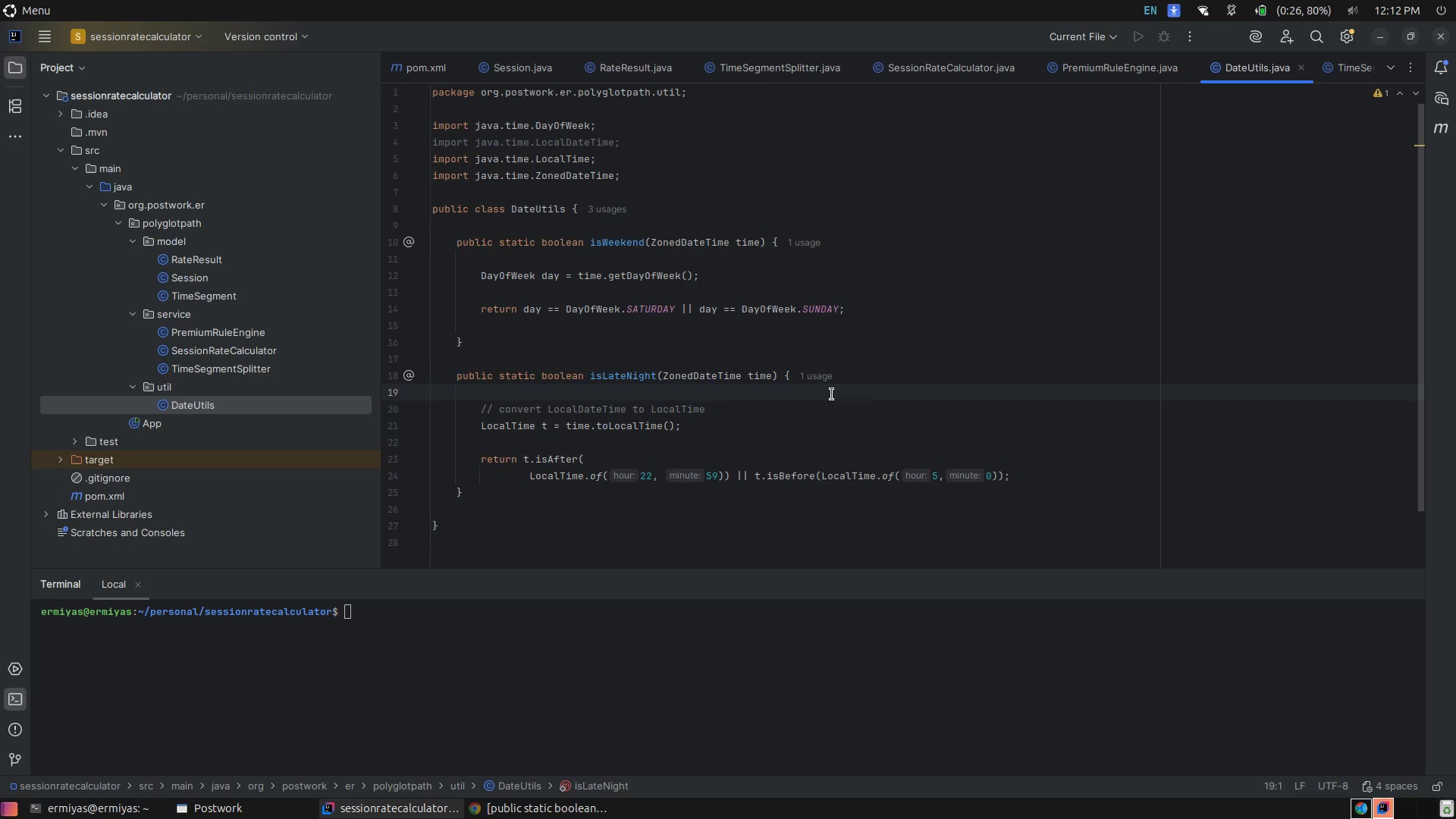 
wait(9.86)
 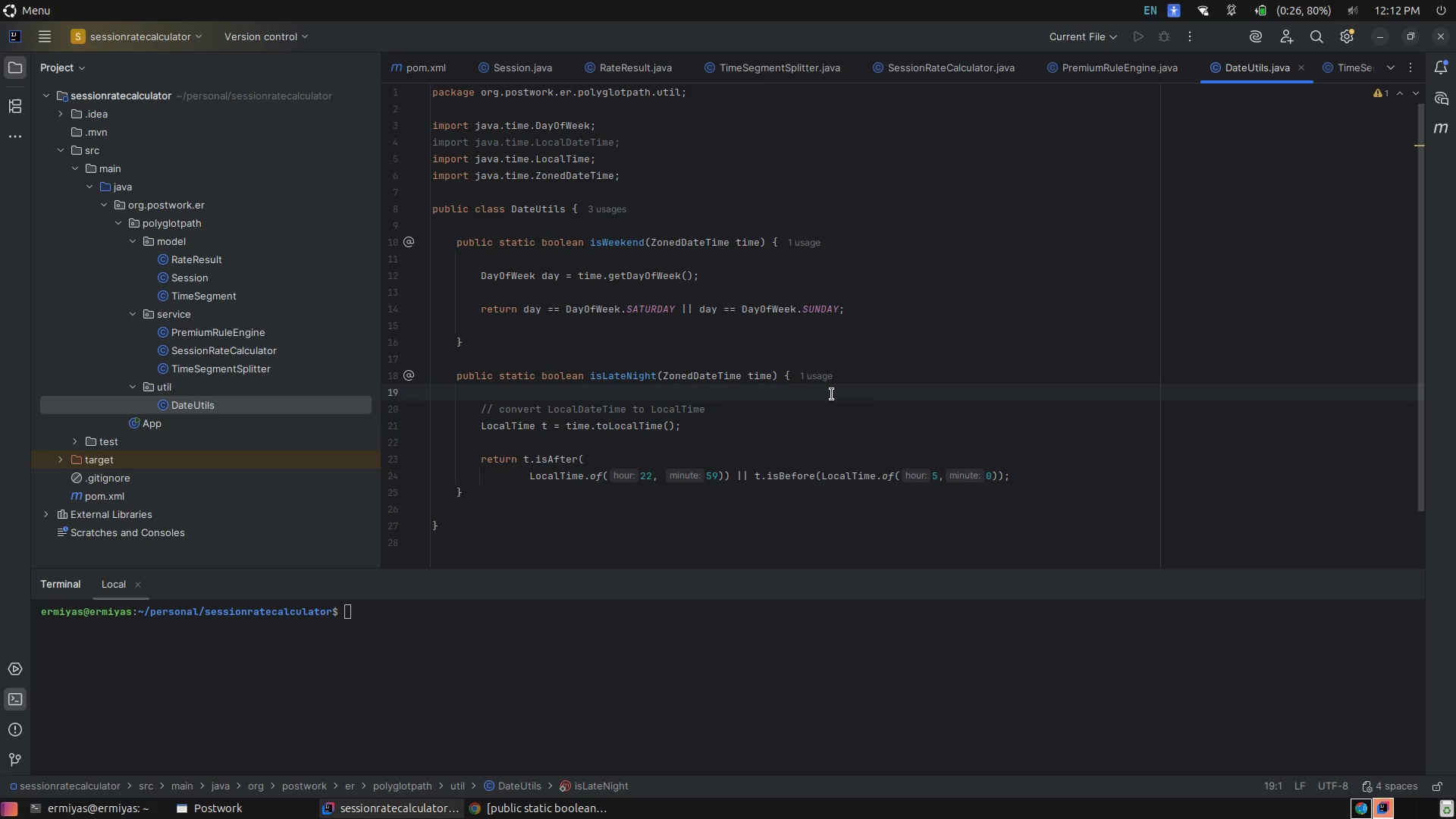 
left_click([855, 374])
 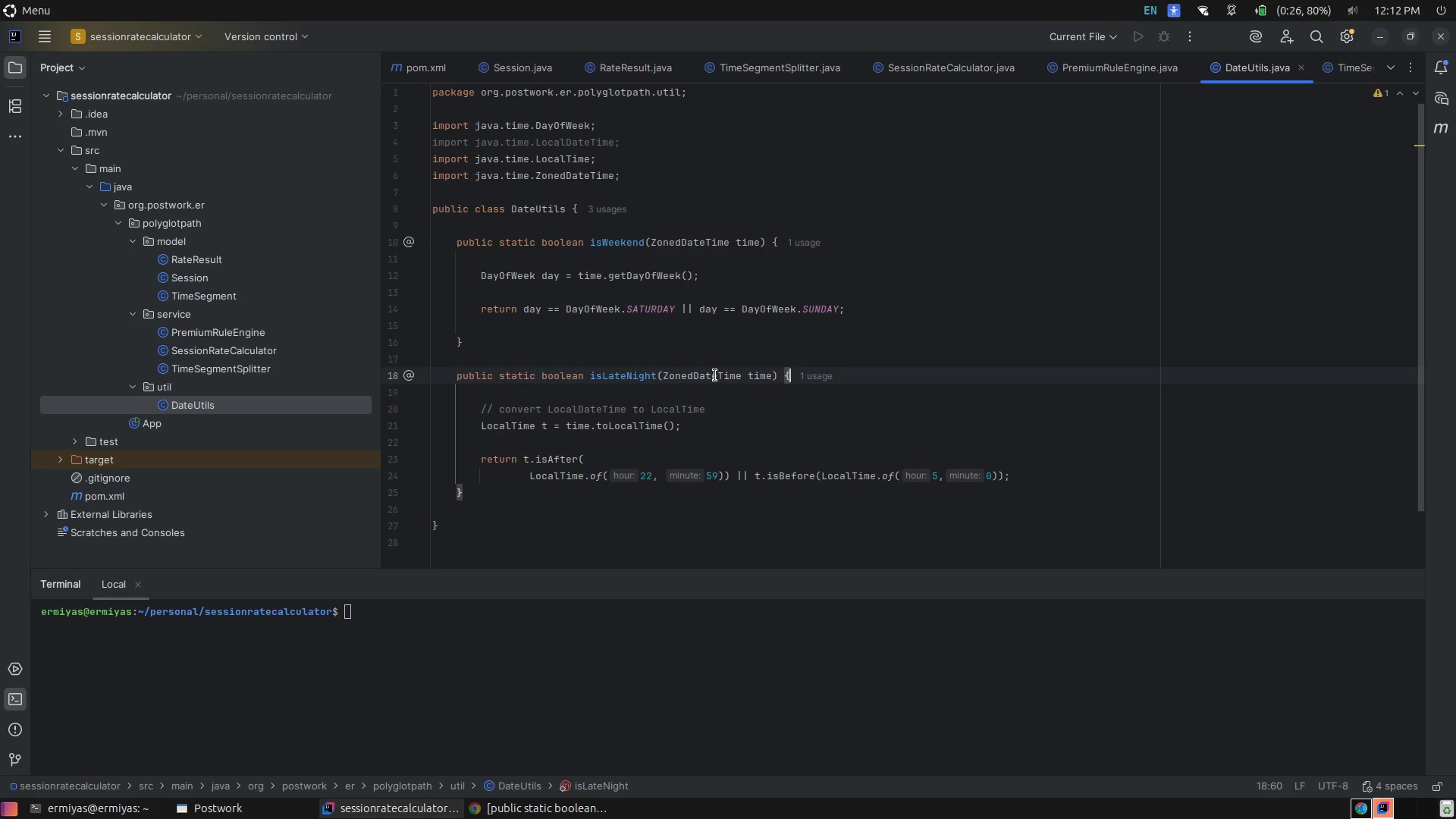 
left_click([715, 375])
 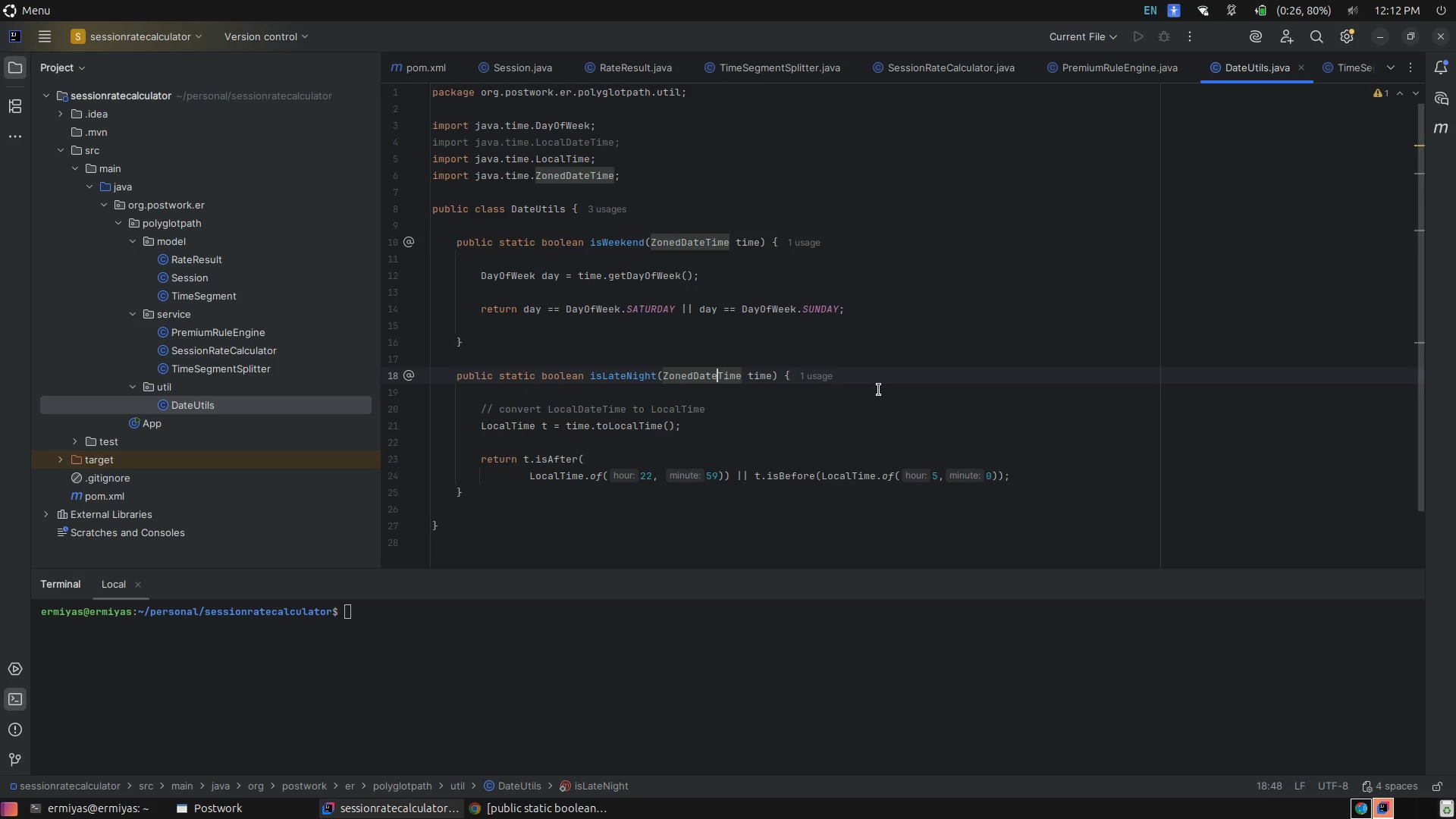 
left_click([879, 390])
 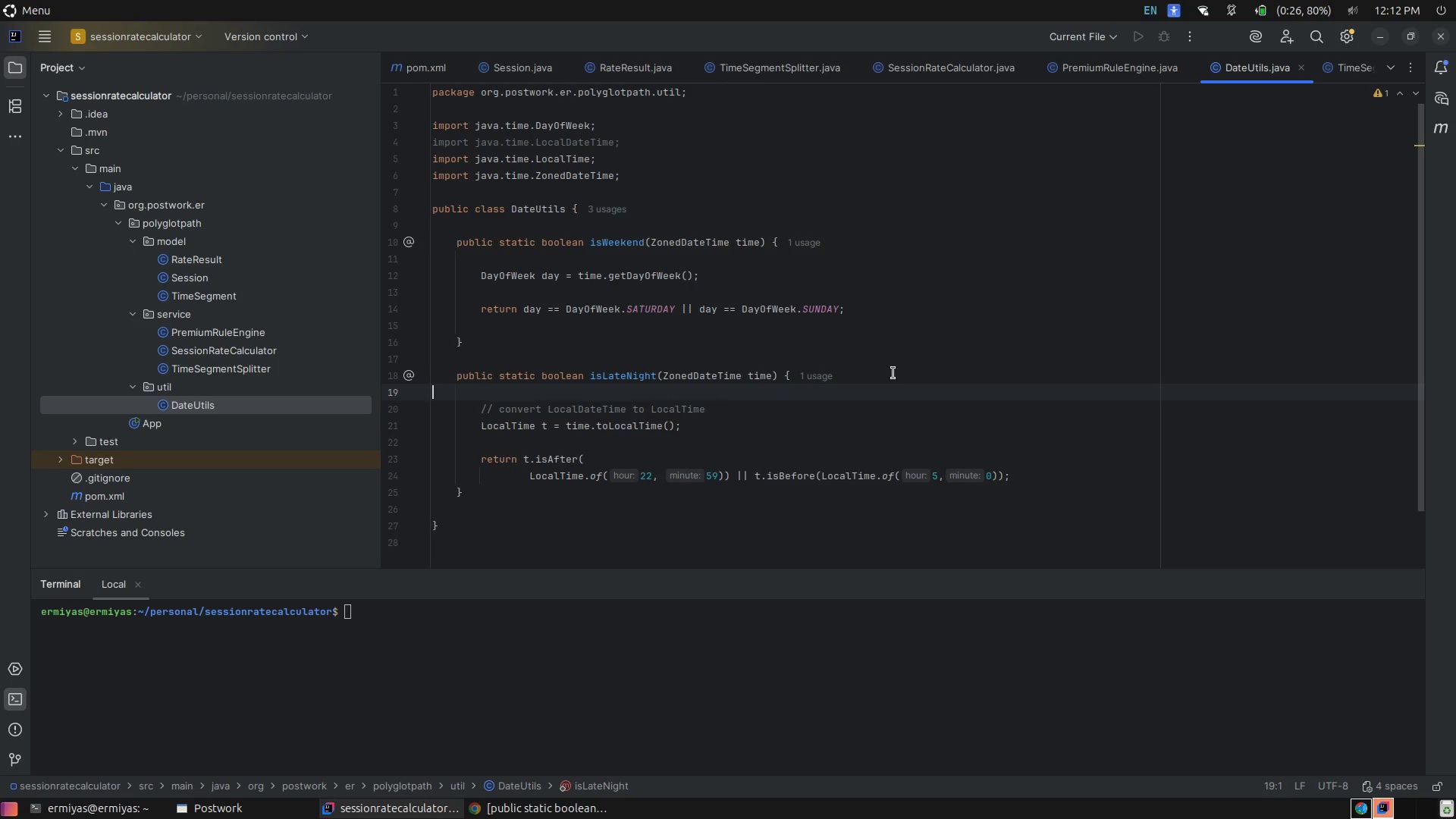 
left_click([894, 373])
 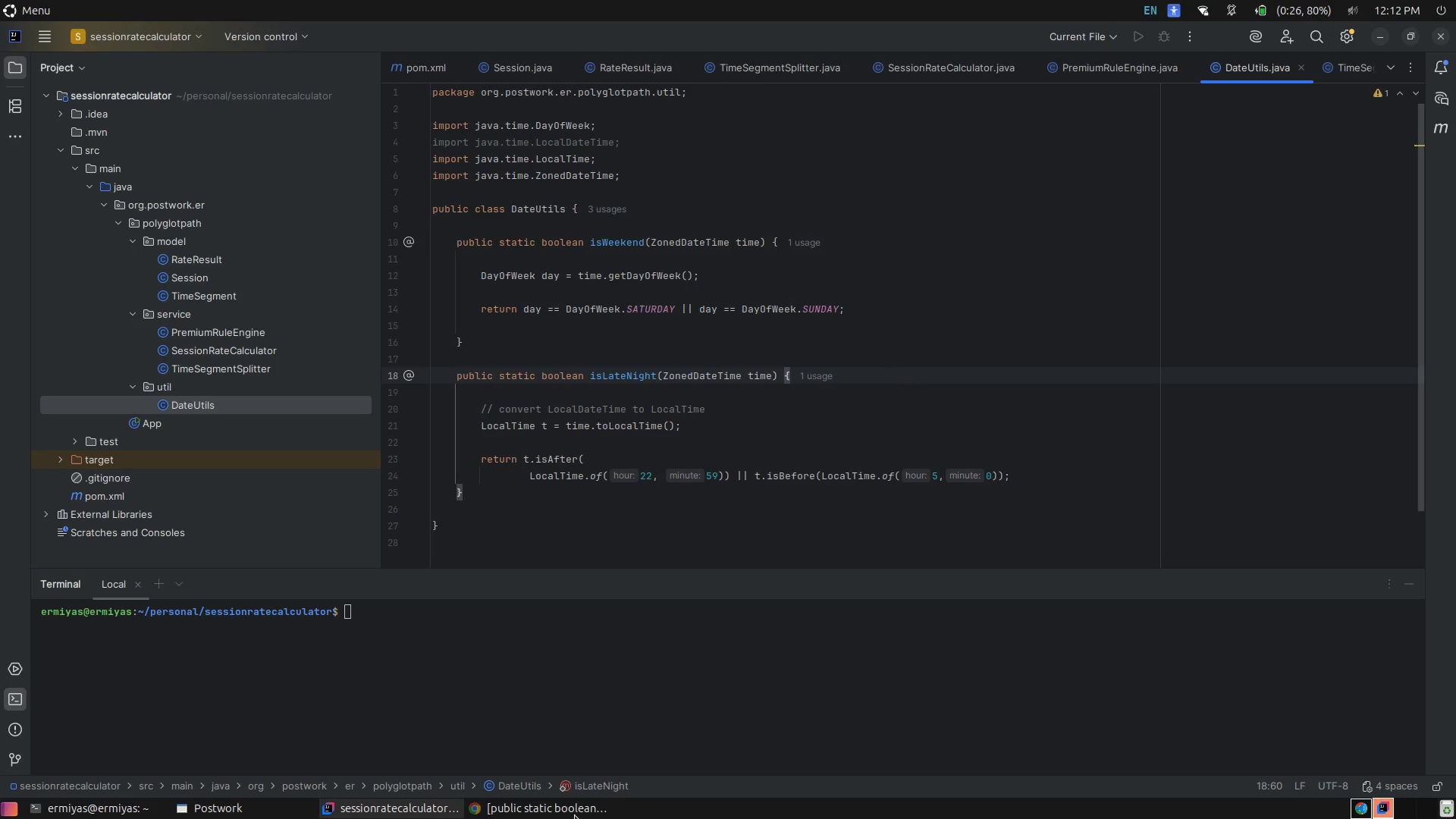 
left_click([648, 667])
 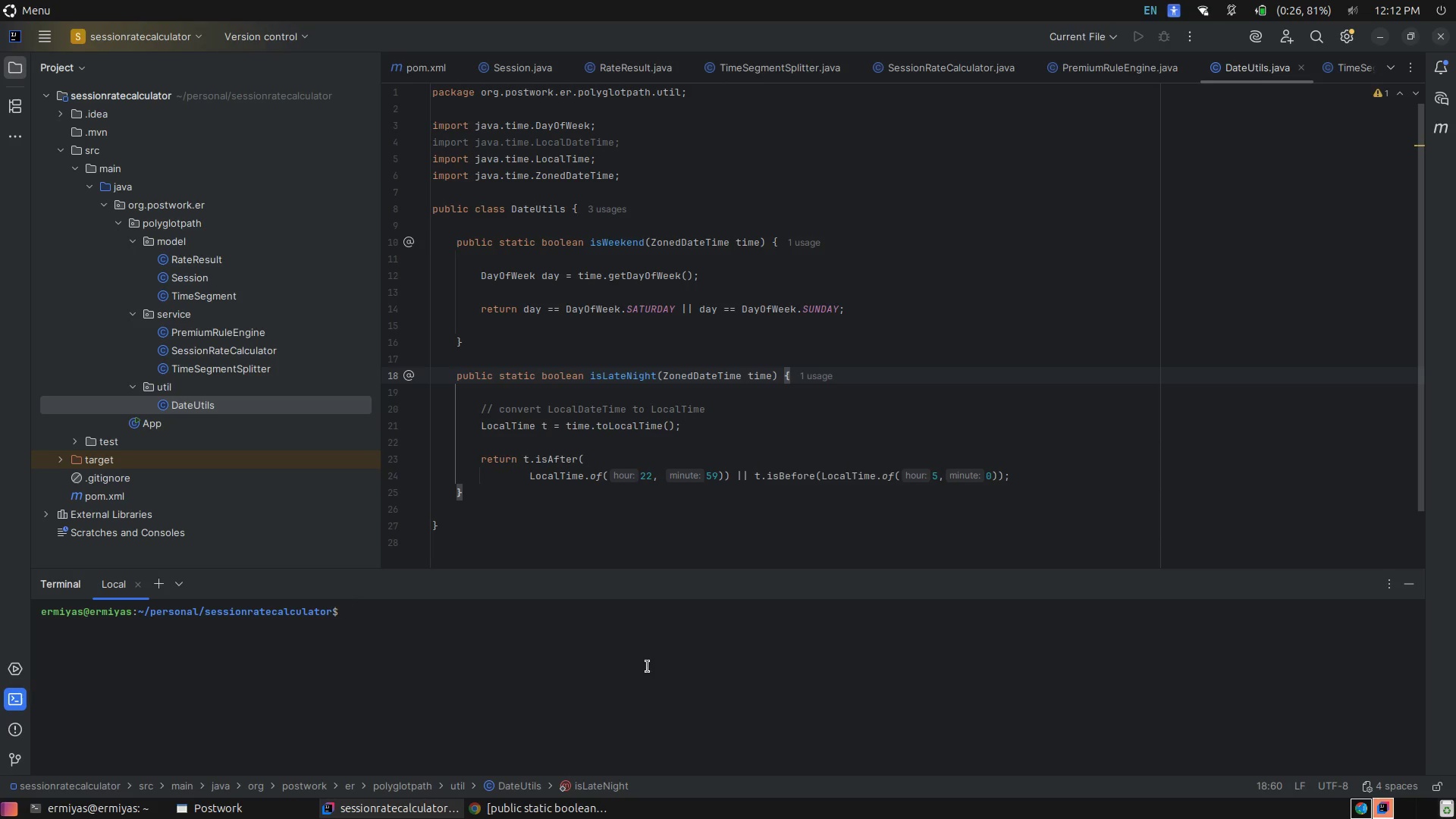 
wait(21.96)
 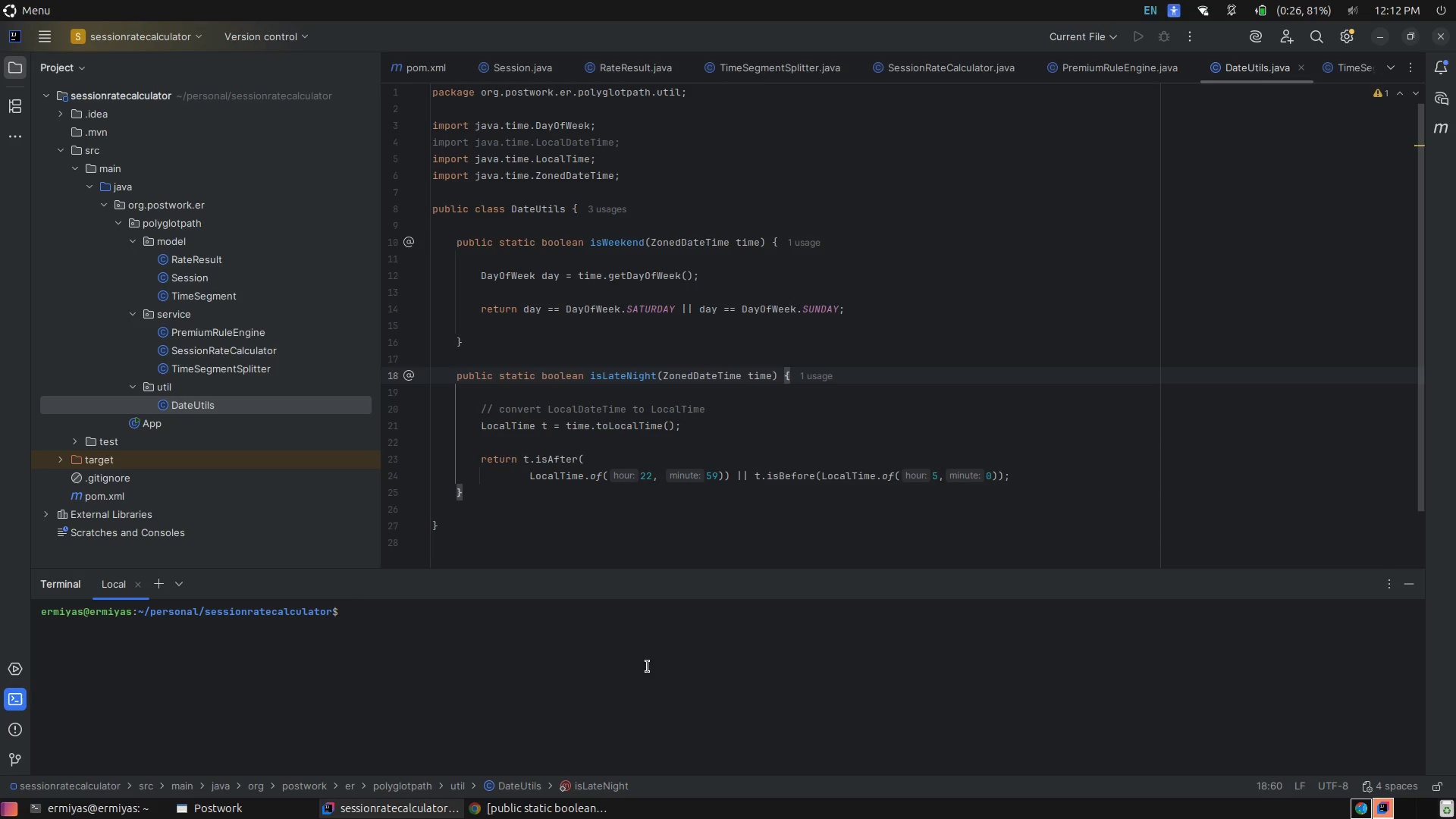 
left_click([659, 667])
 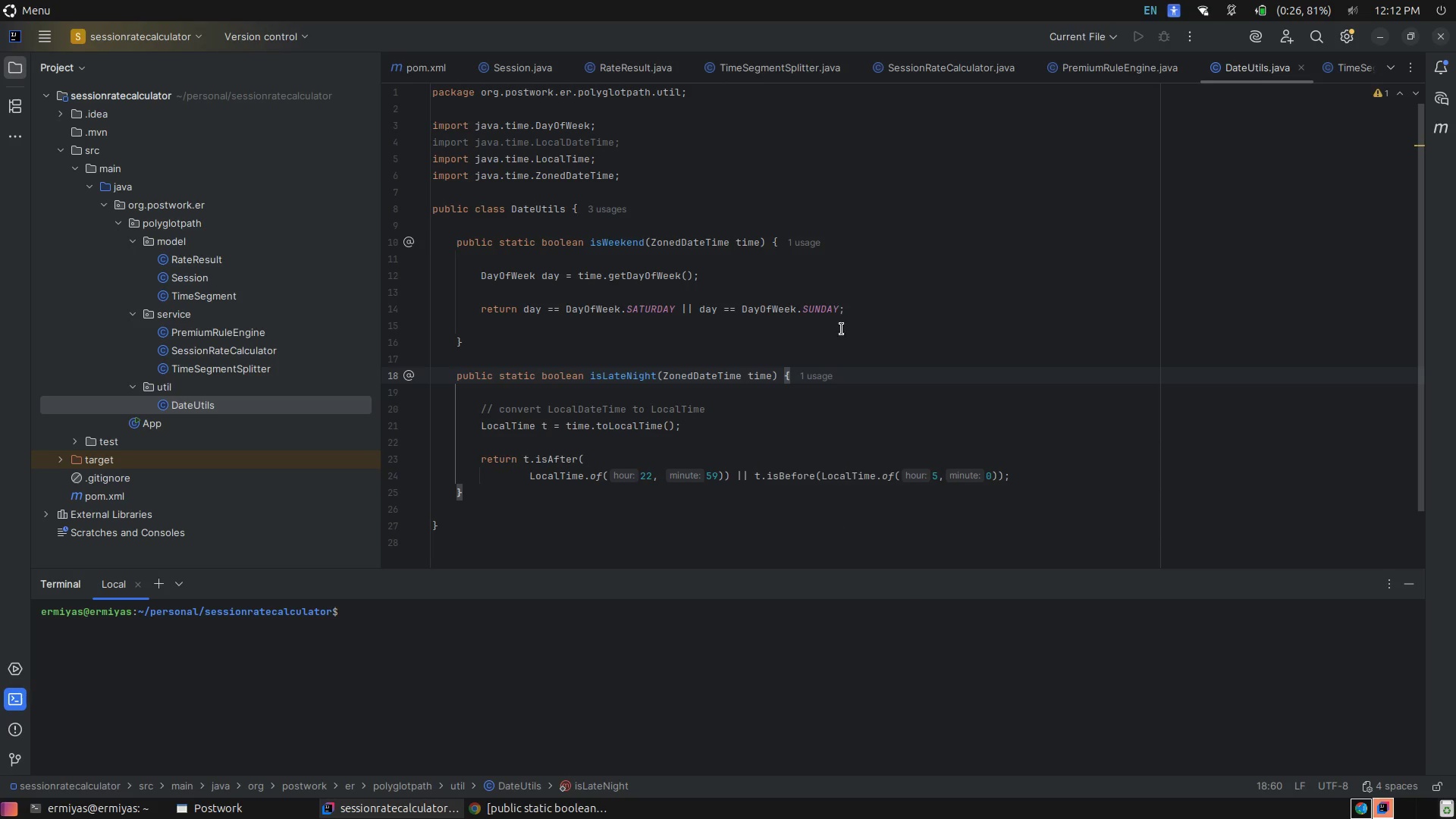 
left_click([849, 379])
 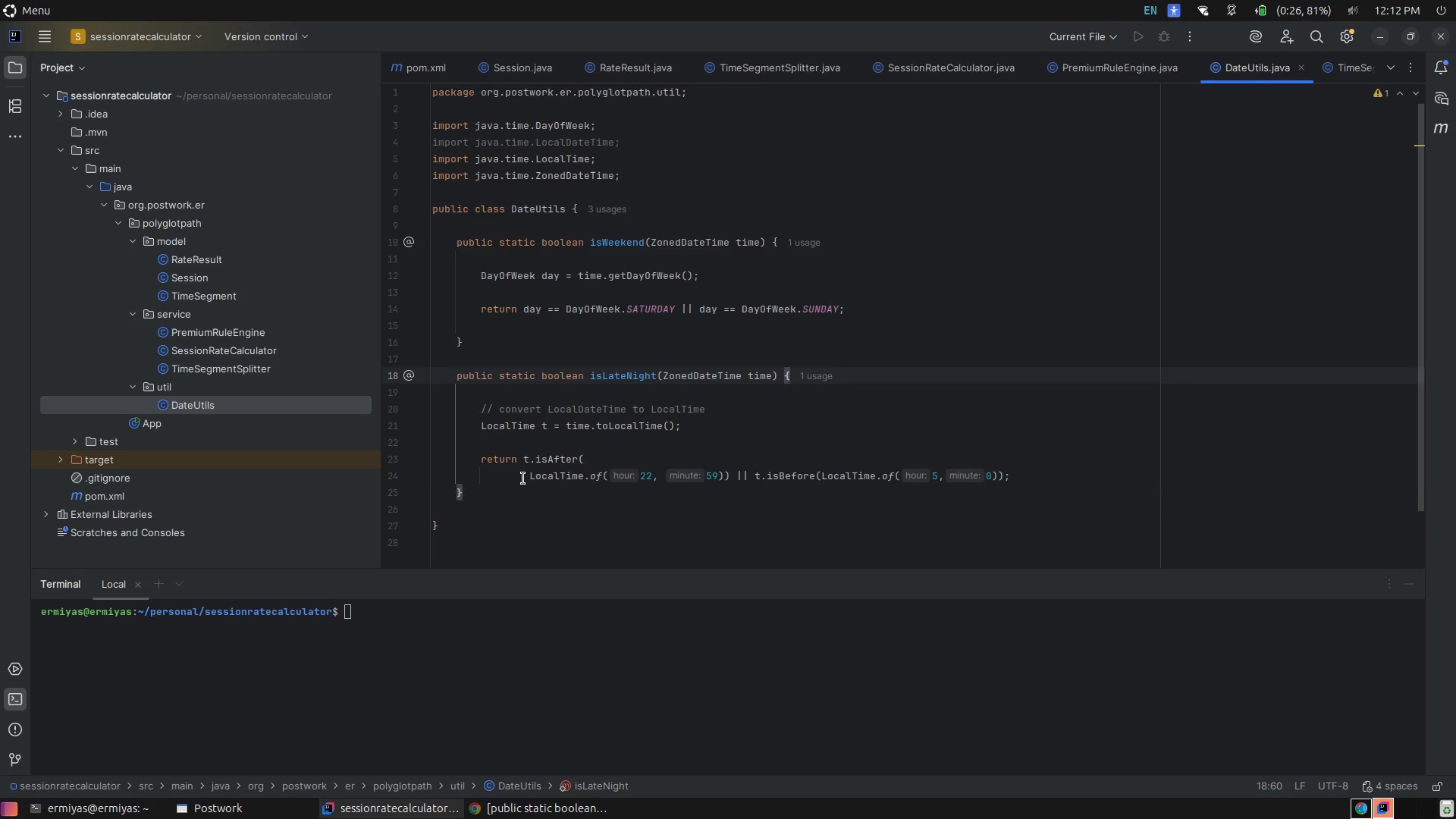 
left_click_drag(start_coordinate=[523, 479], to_coordinate=[522, 482])
 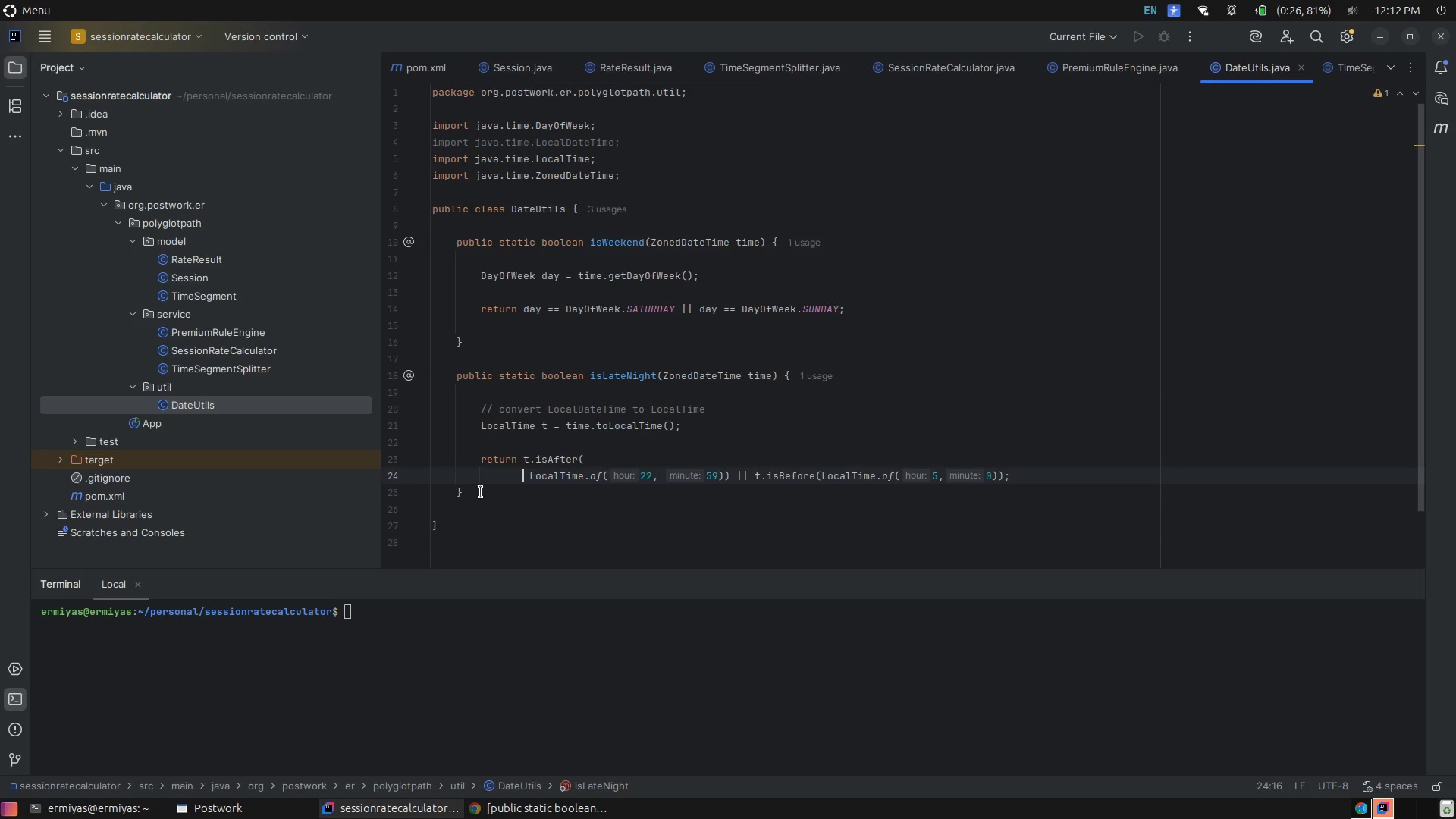 
left_click([481, 492])
 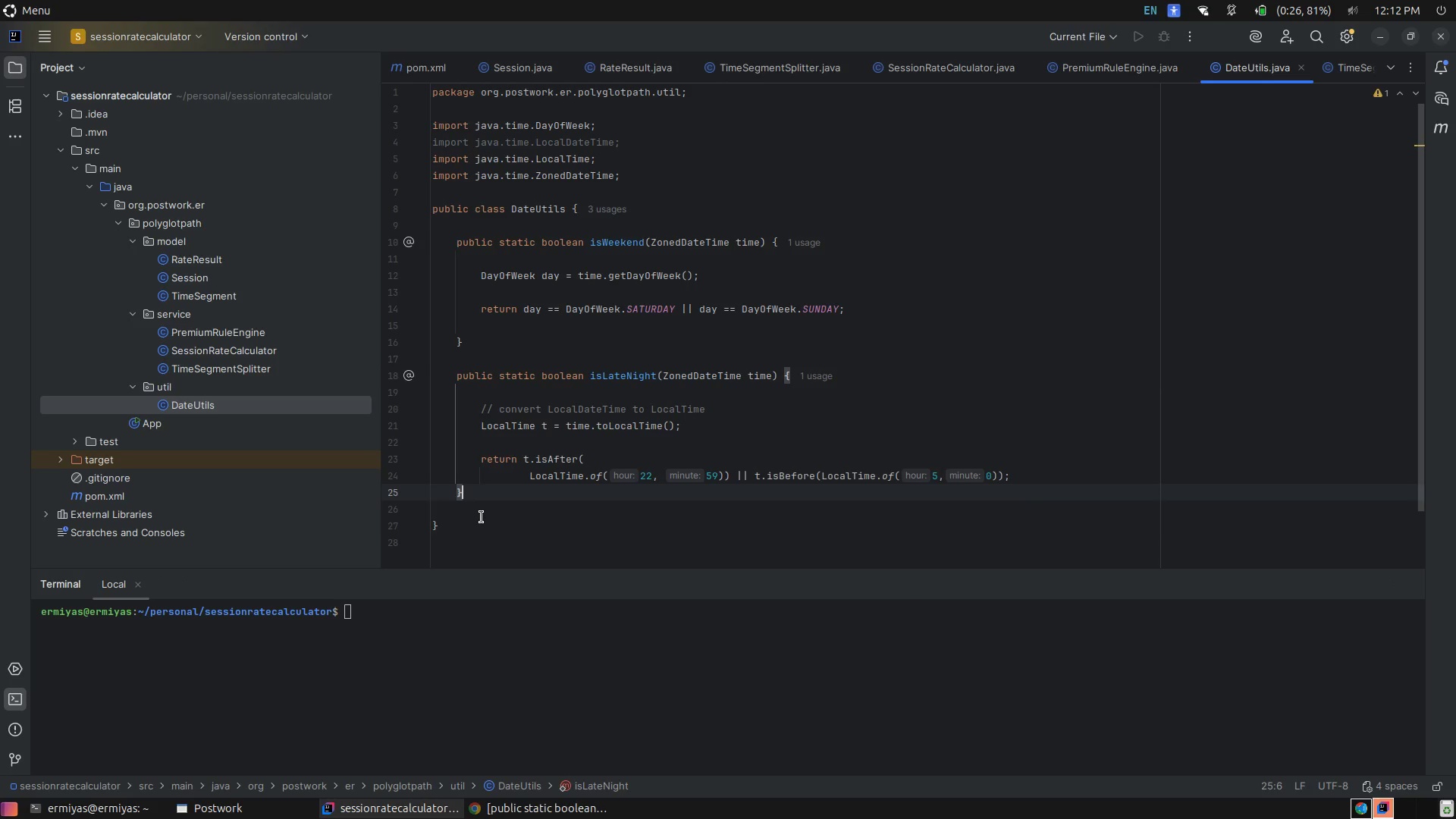 
left_click([482, 517])
 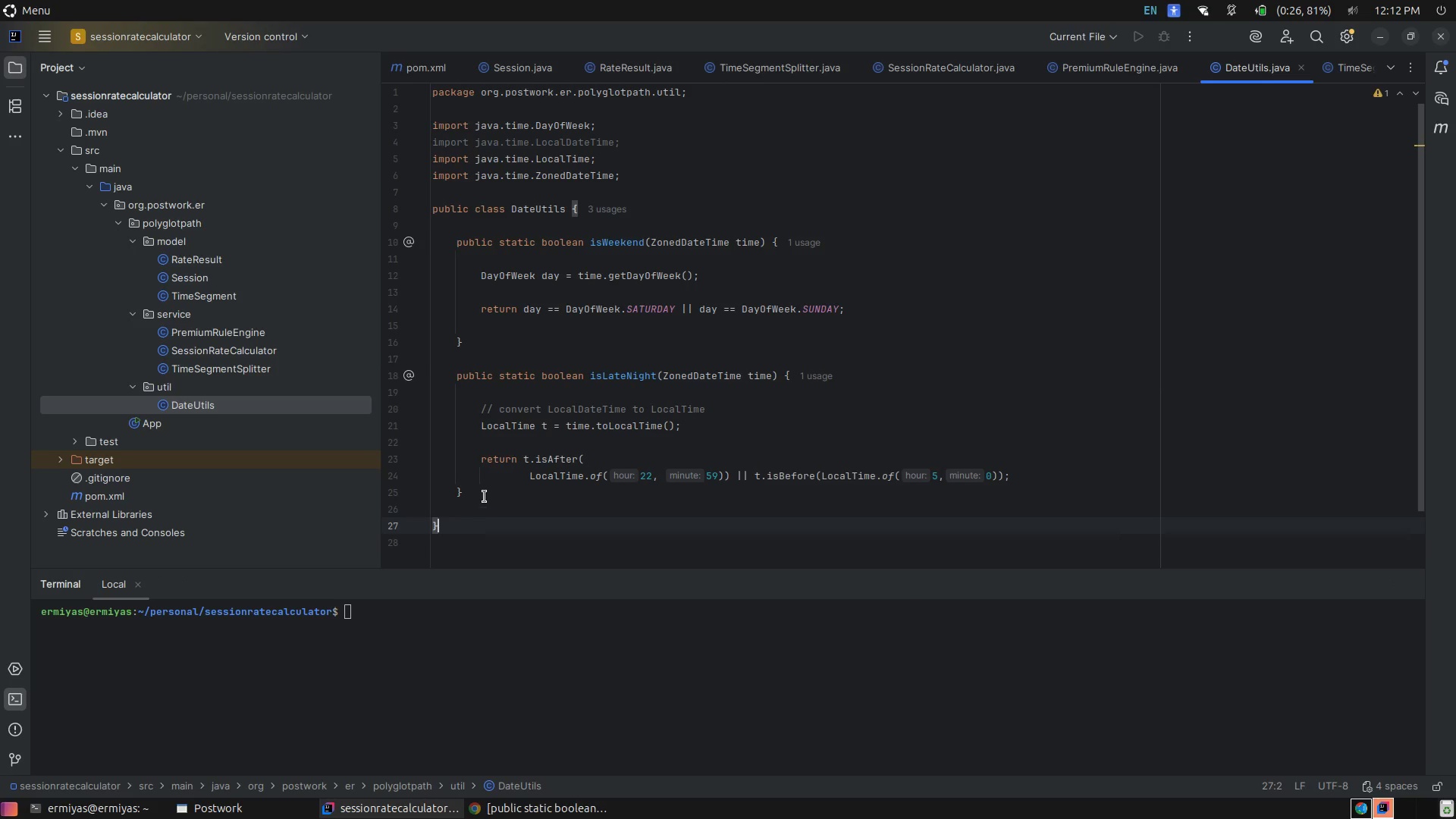 
left_click([485, 497])
 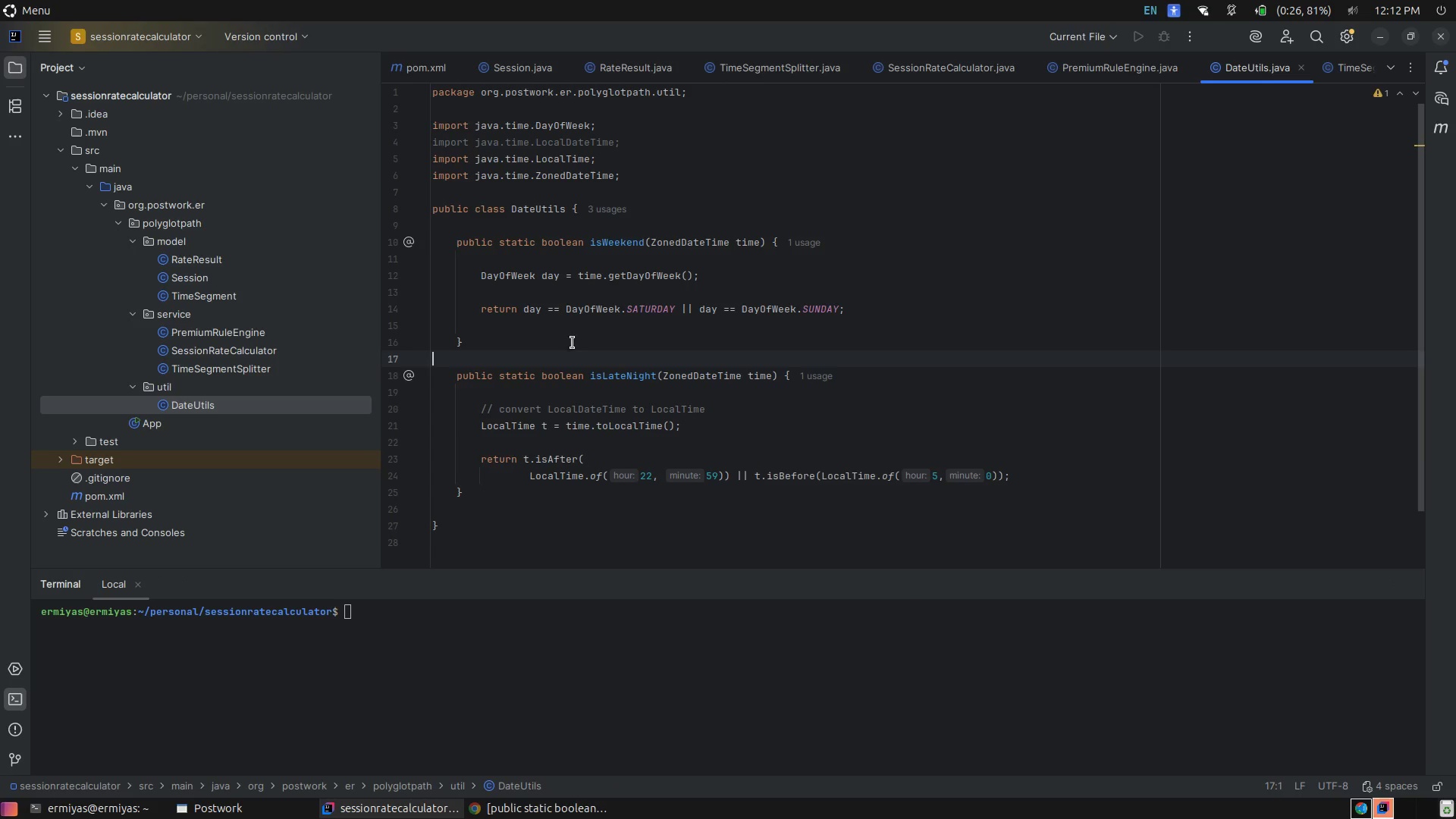 
left_click([447, 335])
 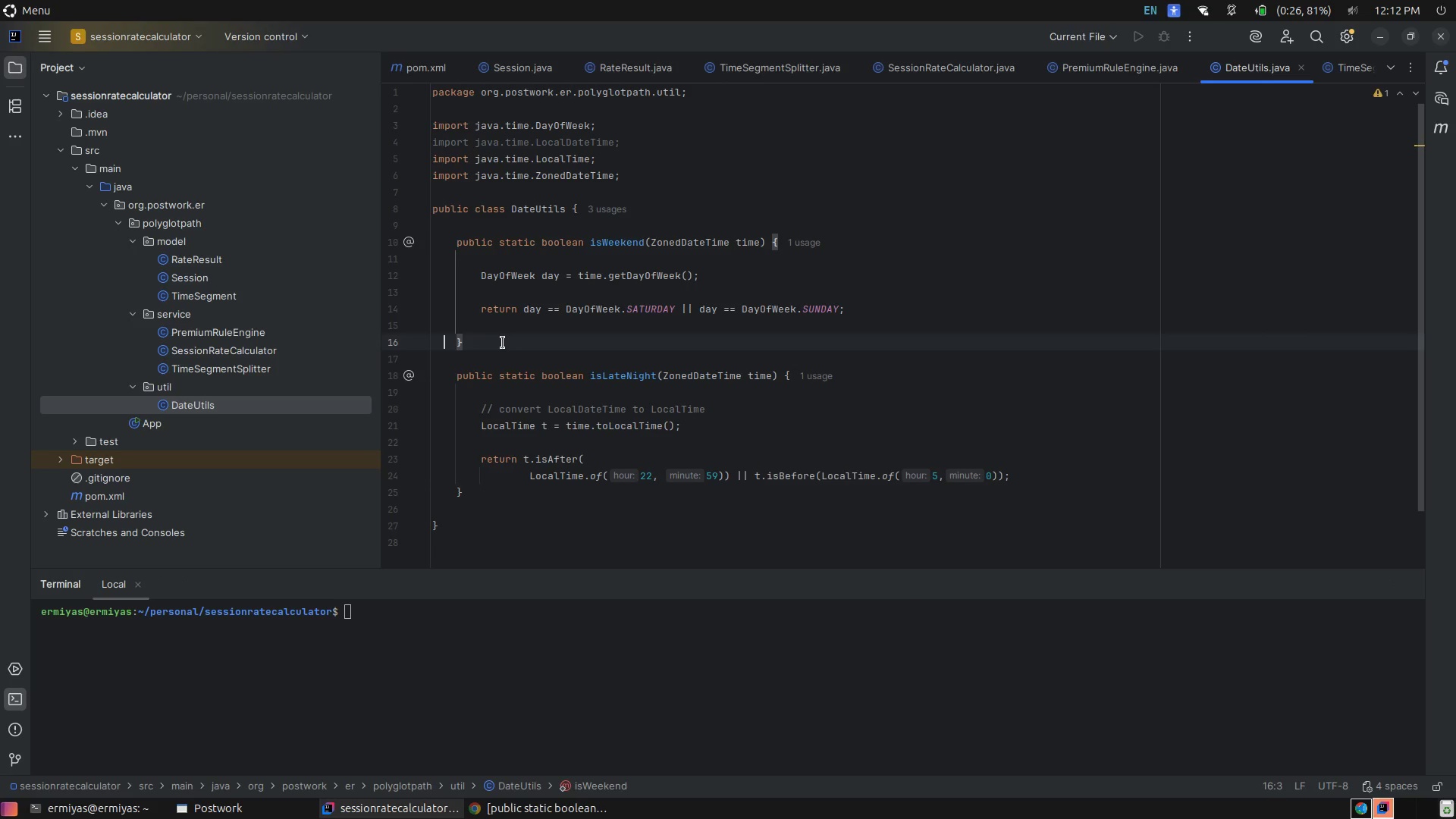 
left_click([503, 343])
 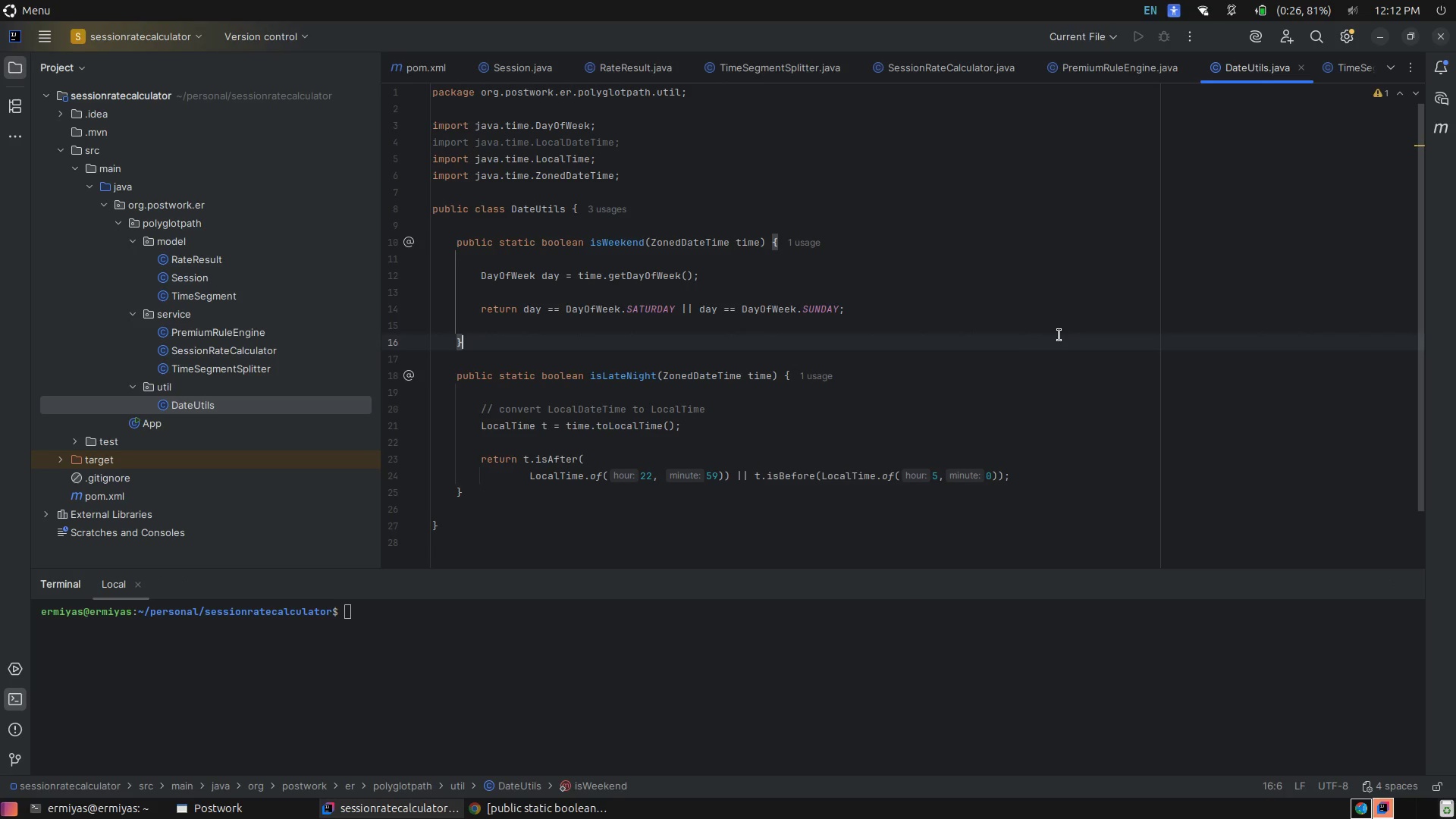 